 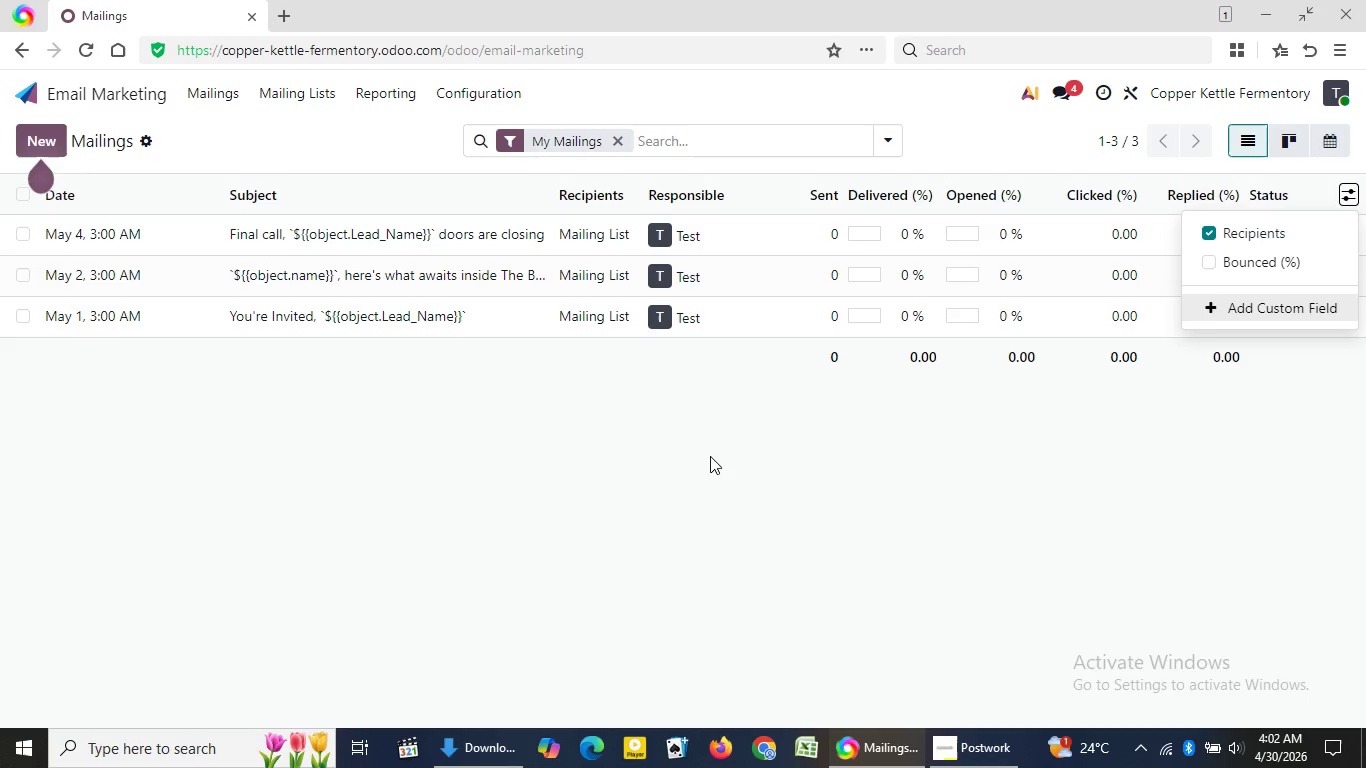 
left_click([368, 233])
 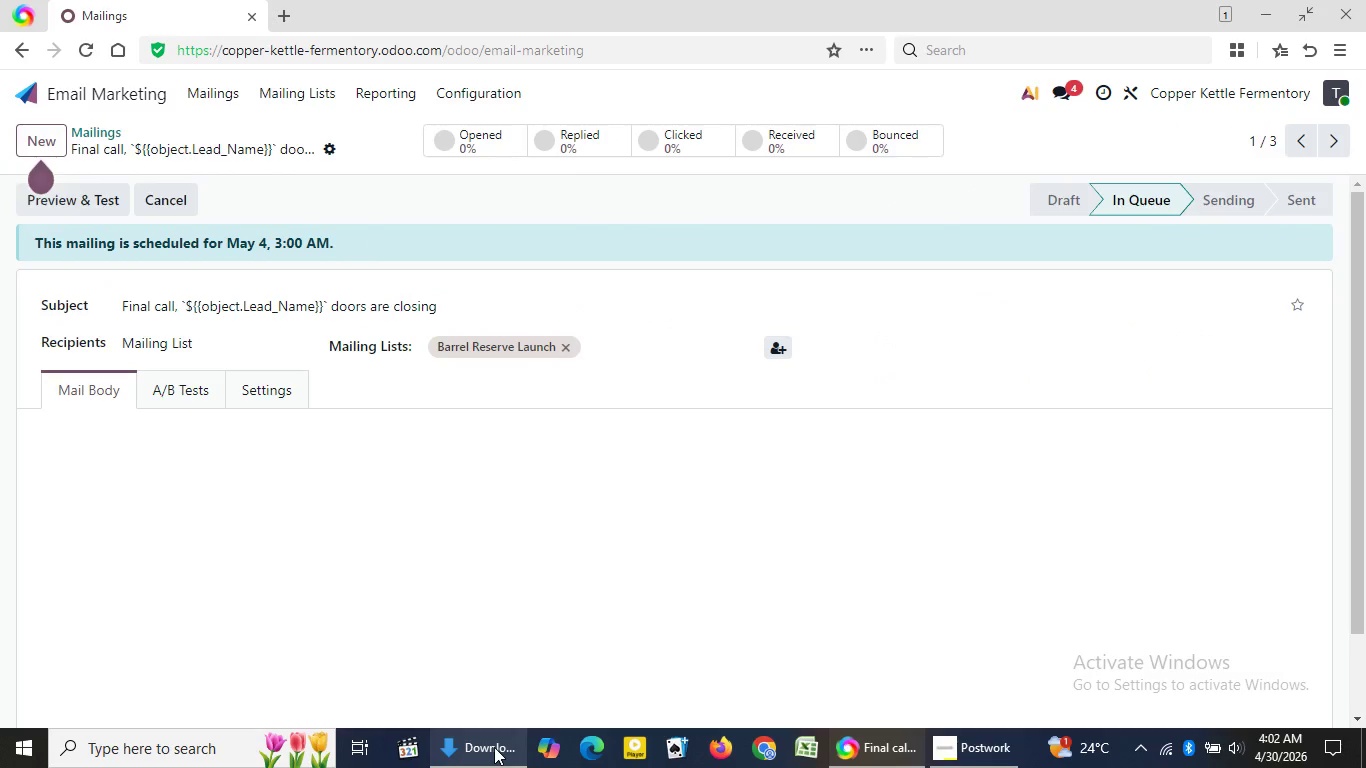 
left_click([494, 748])
 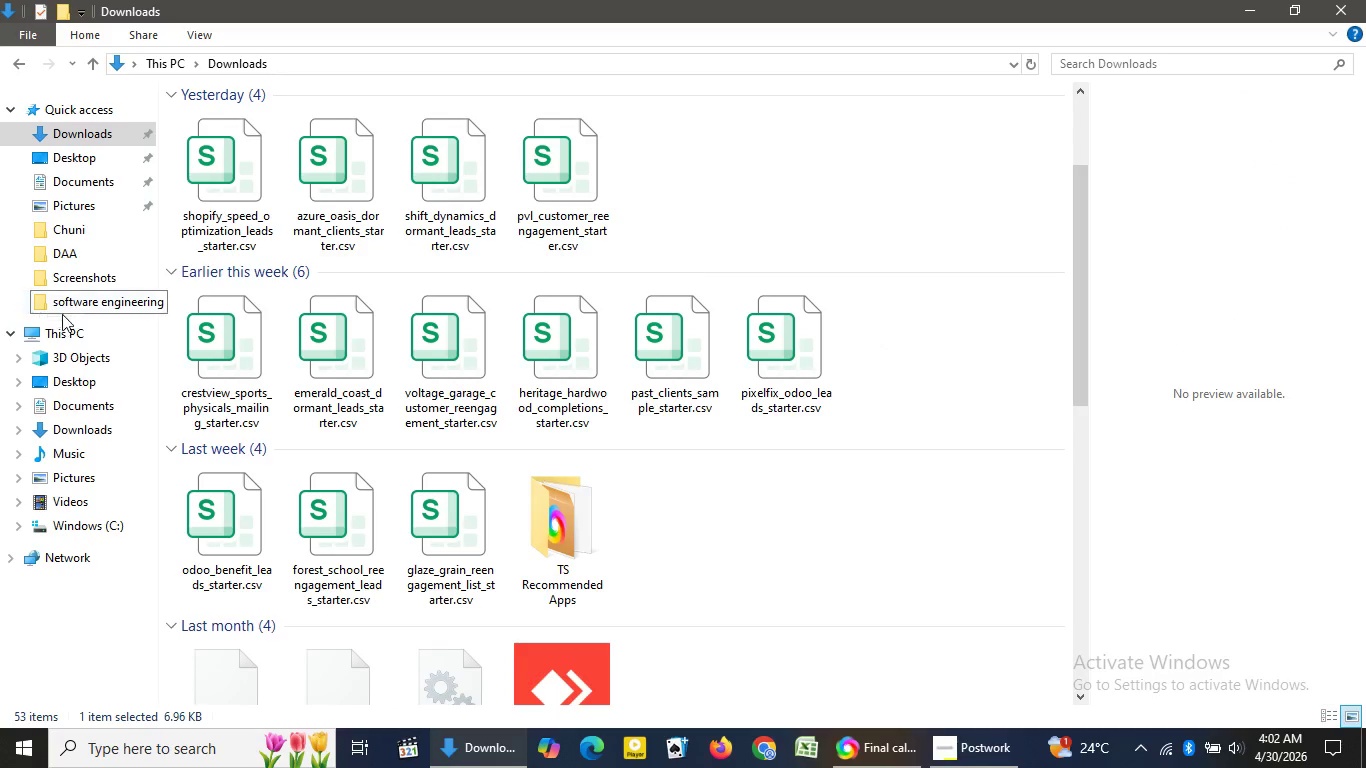 
wait(7.19)
 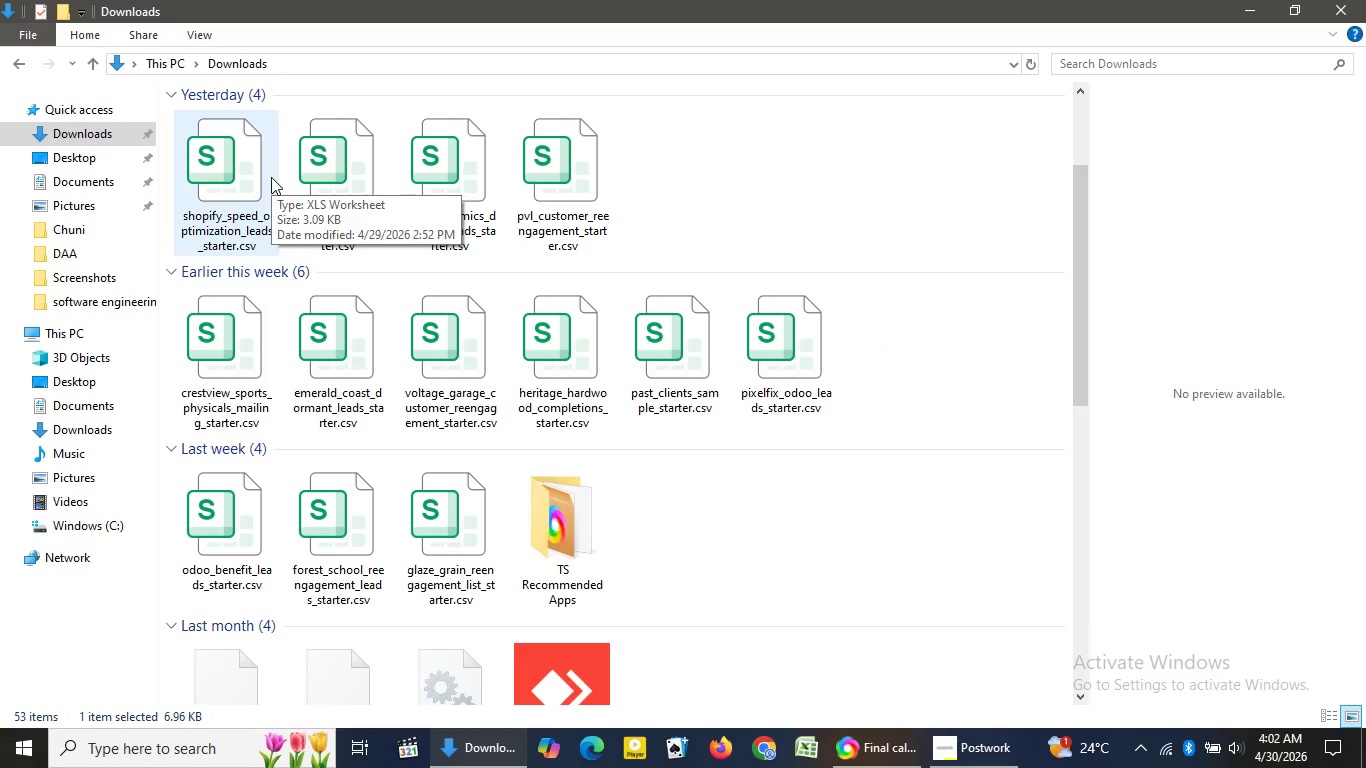 
double_click([76, 285])
 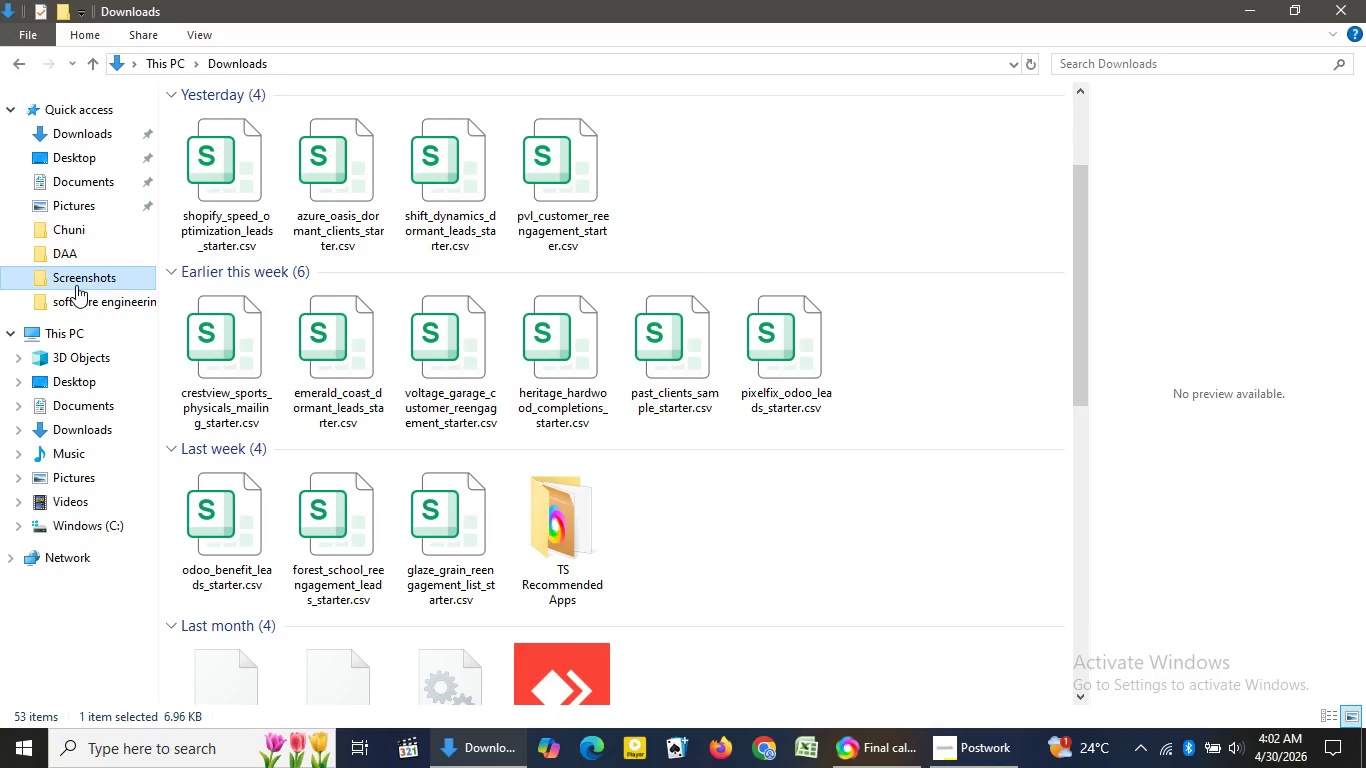 
wait(6.34)
 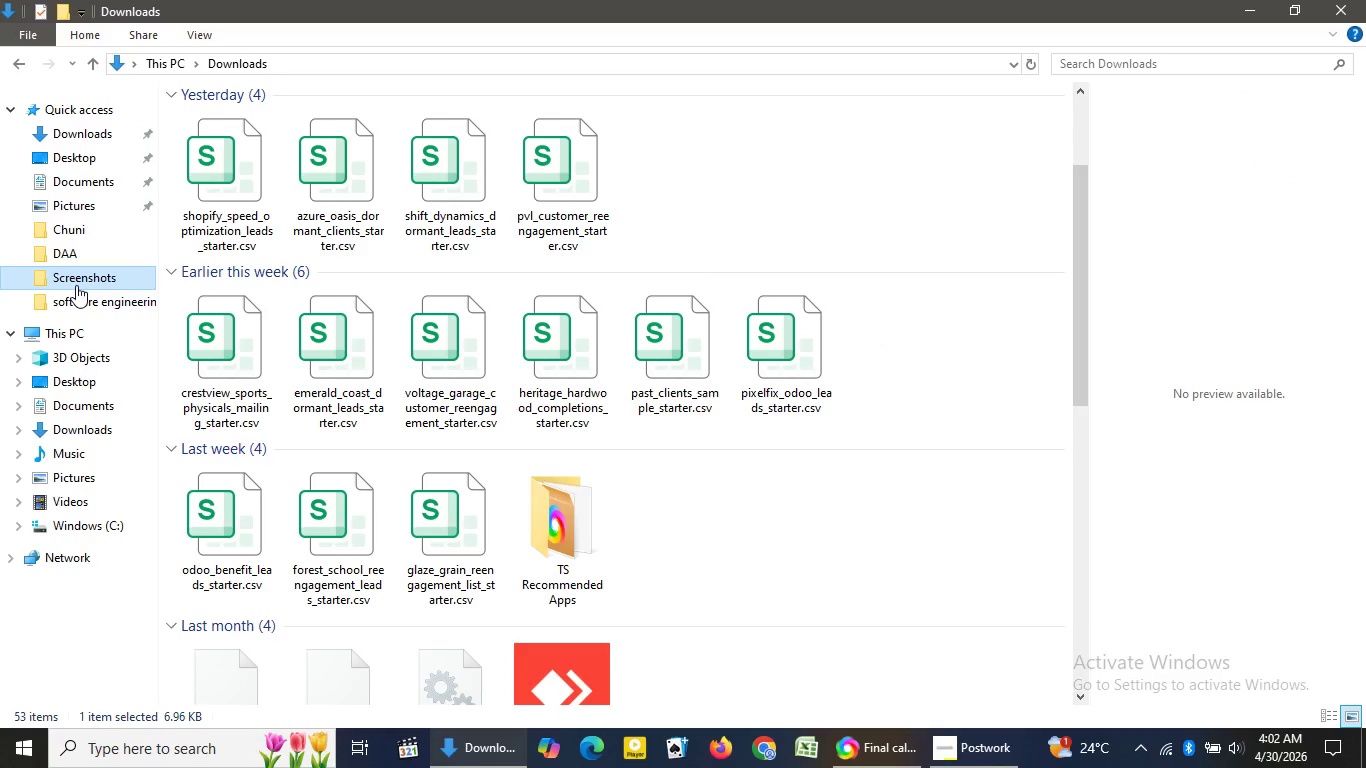 
left_click([76, 285])
 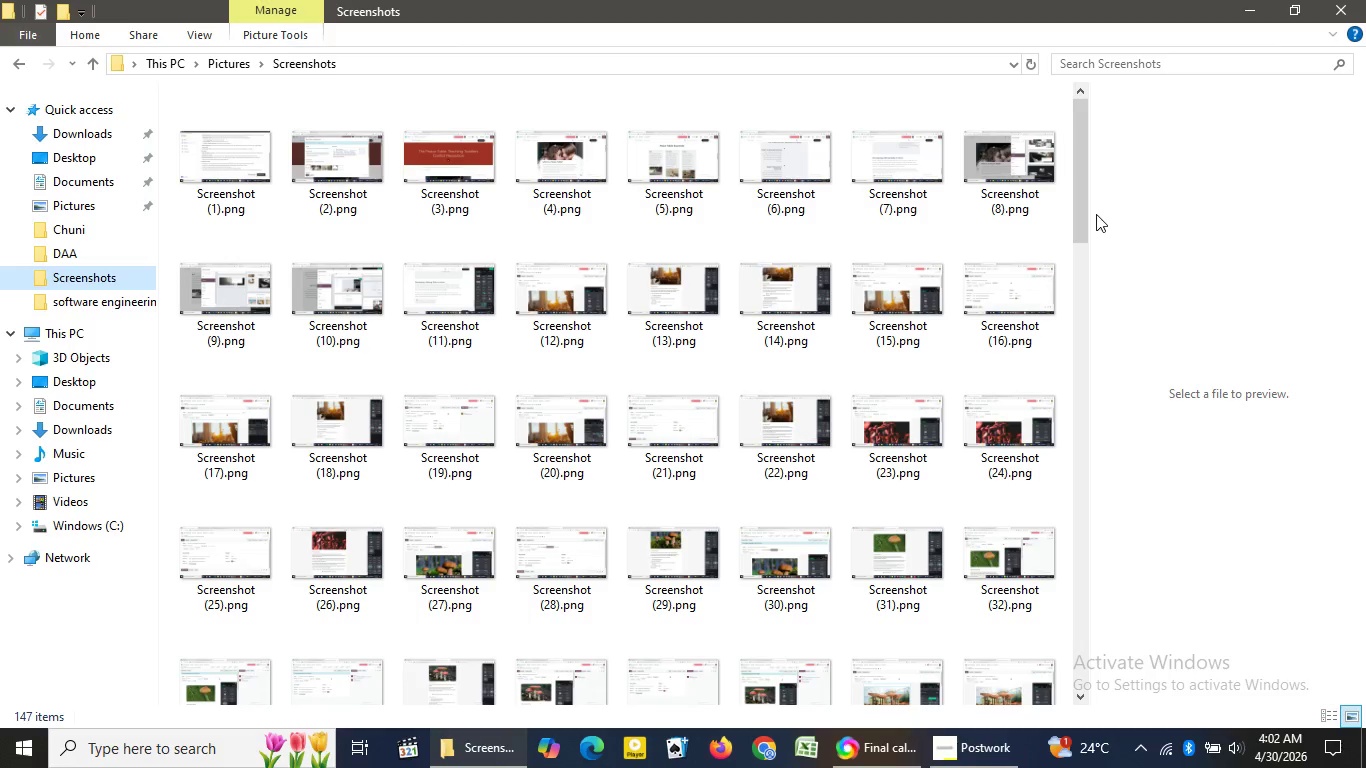 
wait(5.62)
 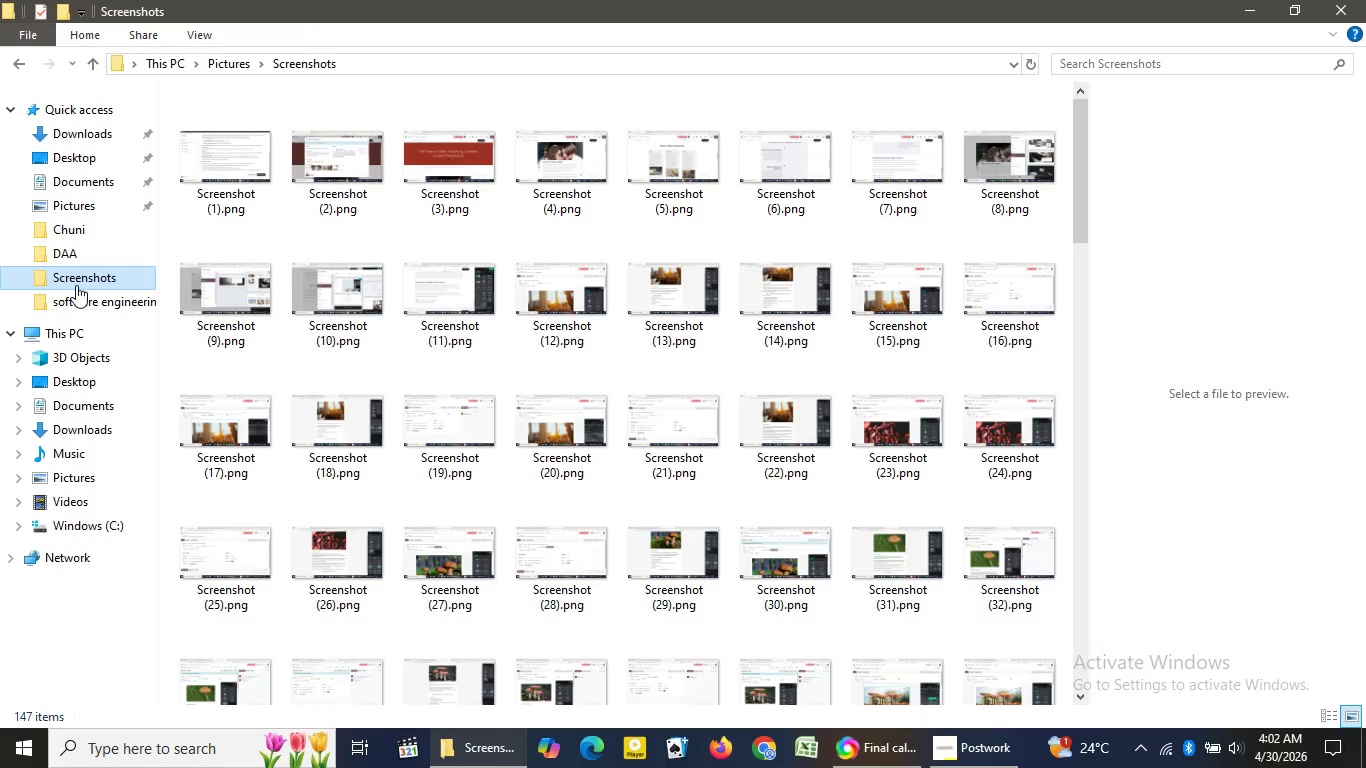 
left_click_drag(start_coordinate=[1083, 213], to_coordinate=[1075, 675])
 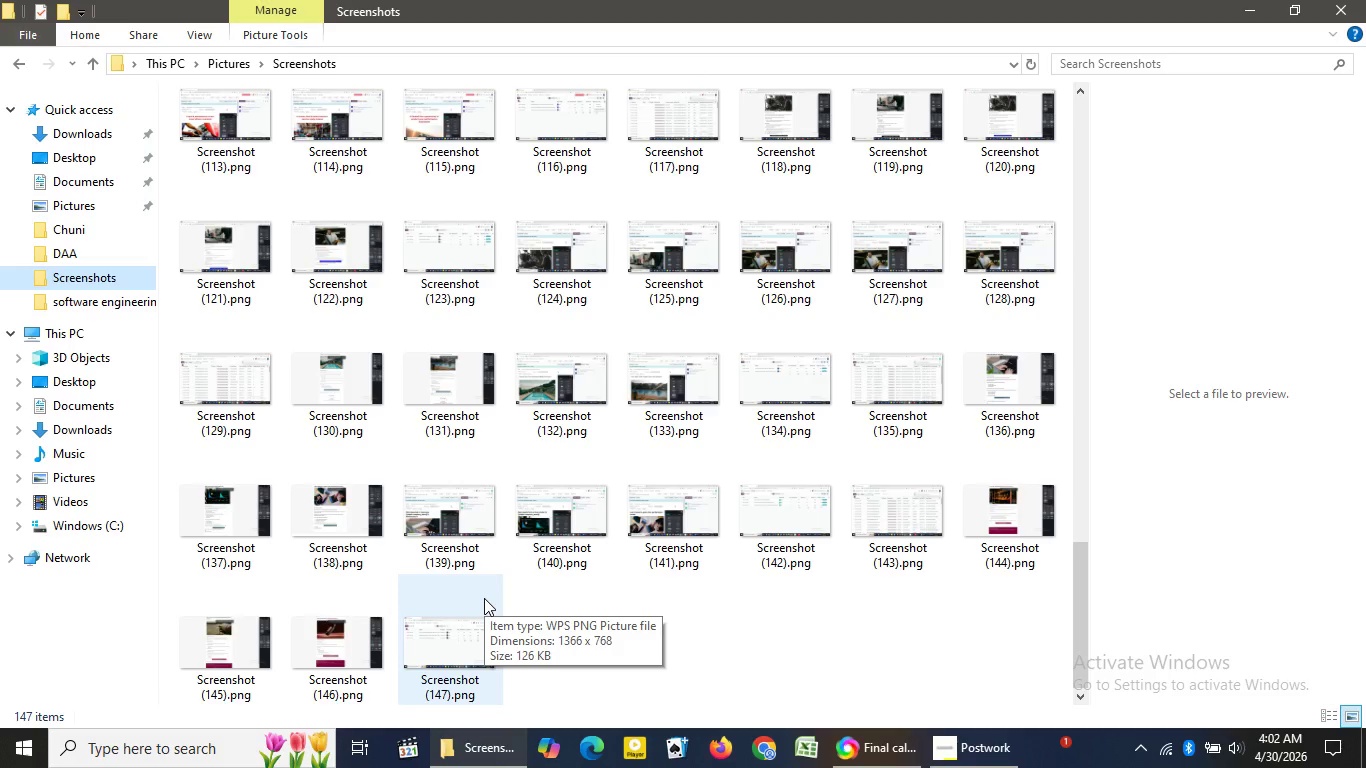 
wait(24.12)
 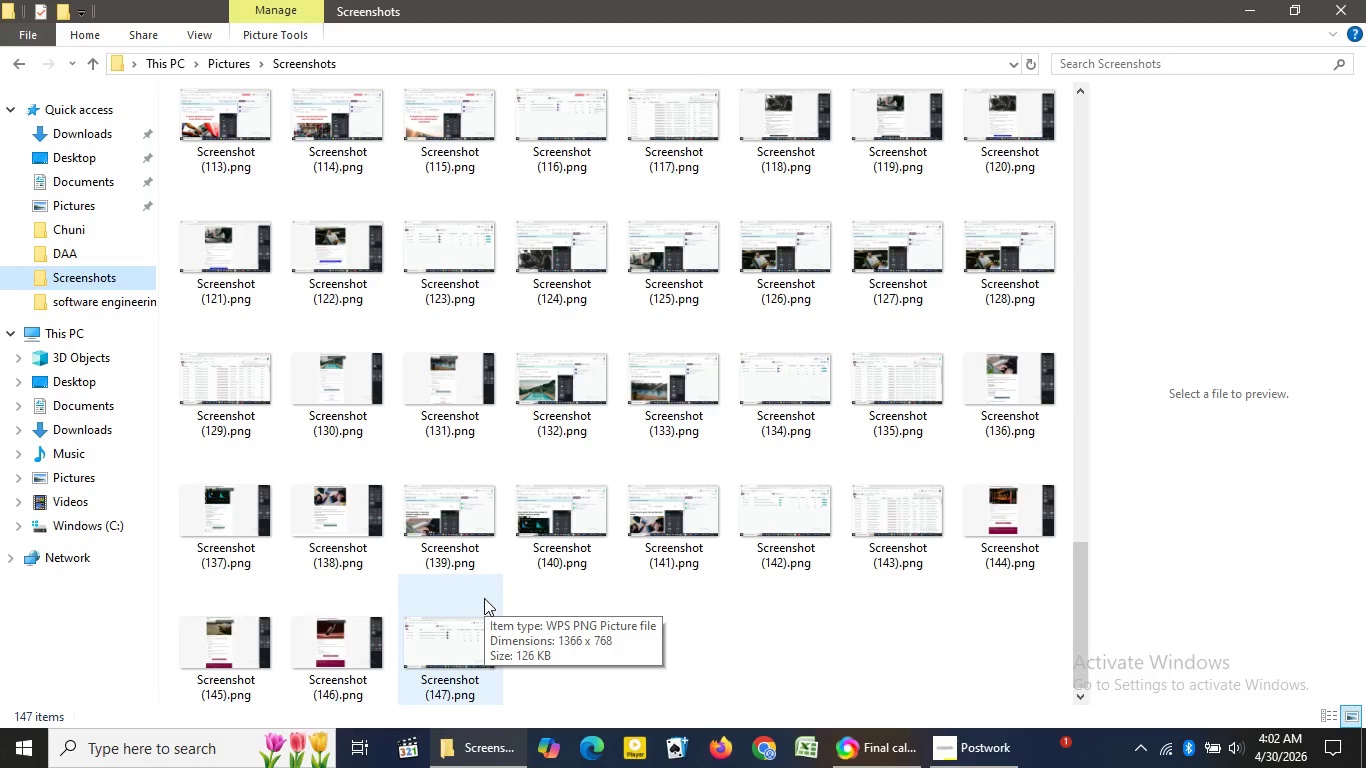 
double_click([882, 503])
 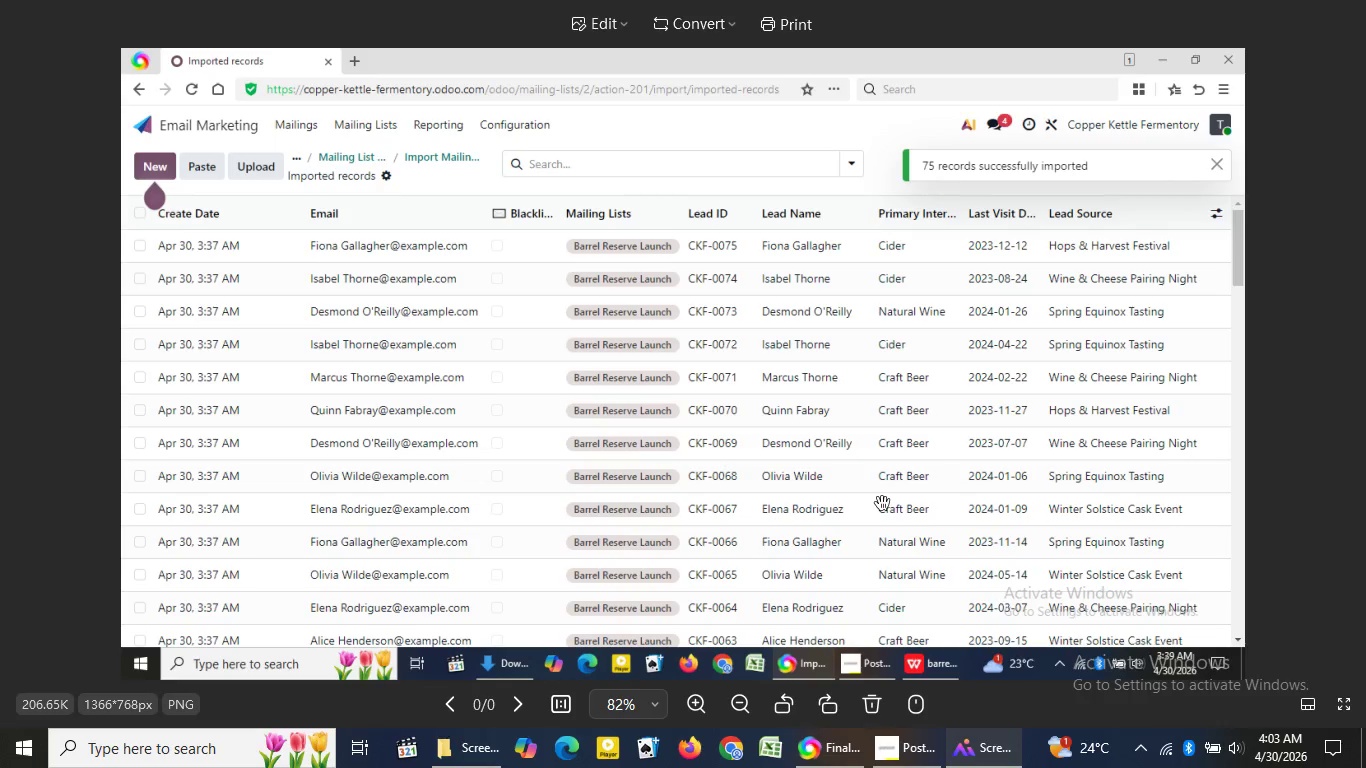 
wait(16.56)
 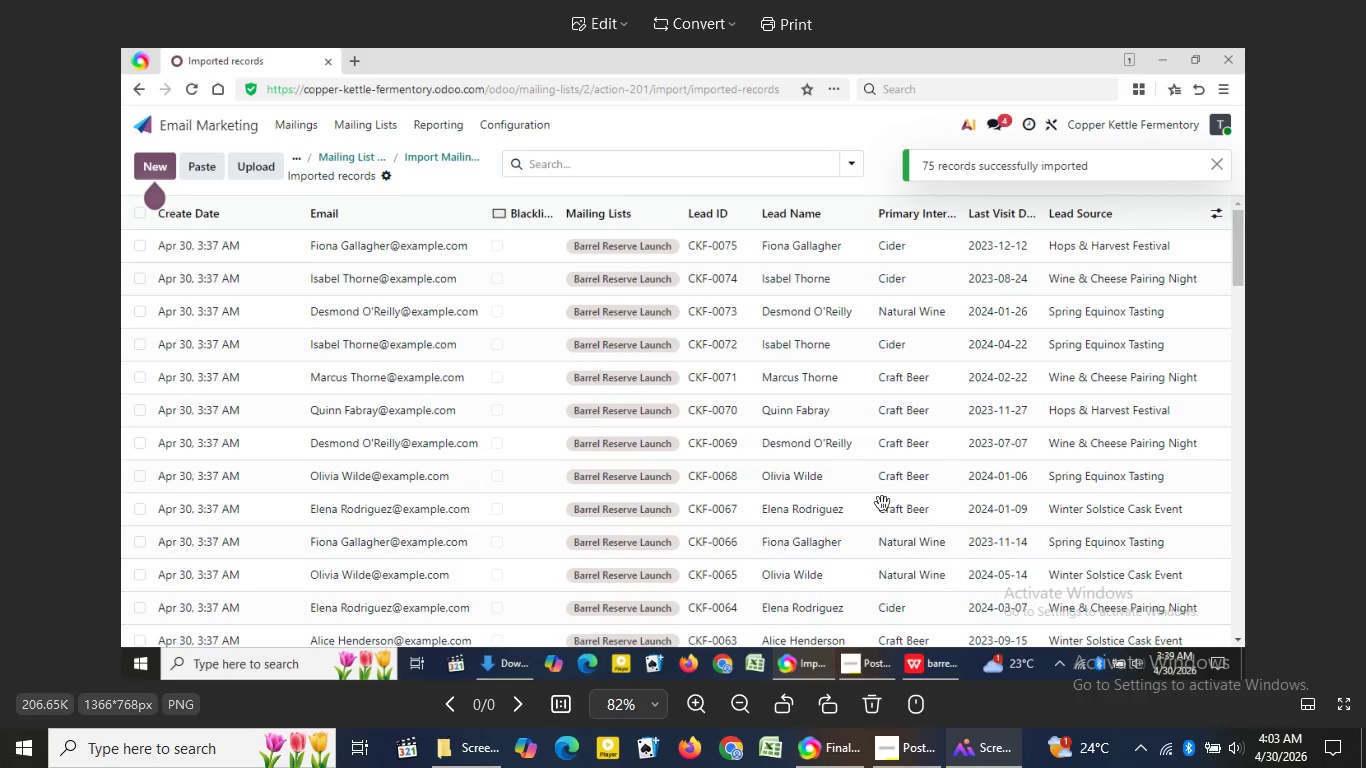 
hold_key(key=ArrowRight, duration=0.42)
 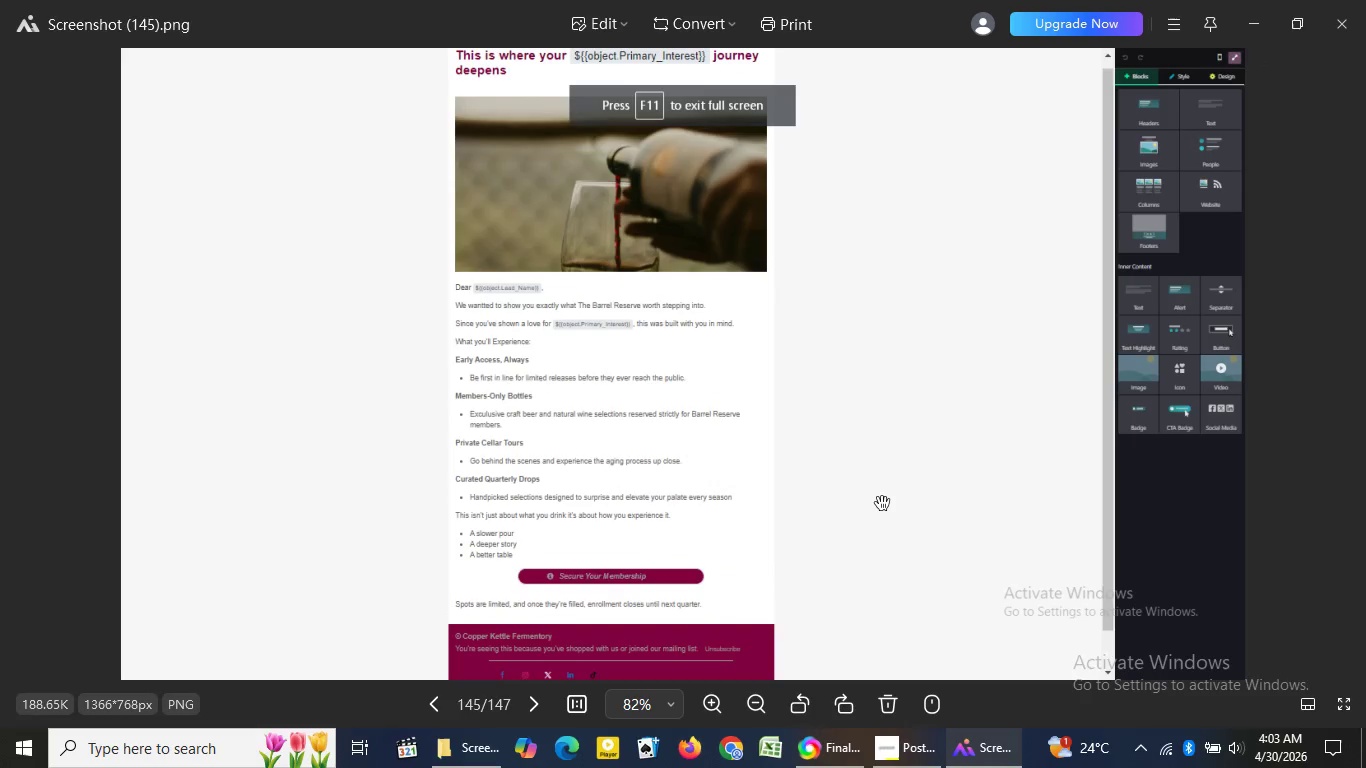 
key(ArrowRight)
 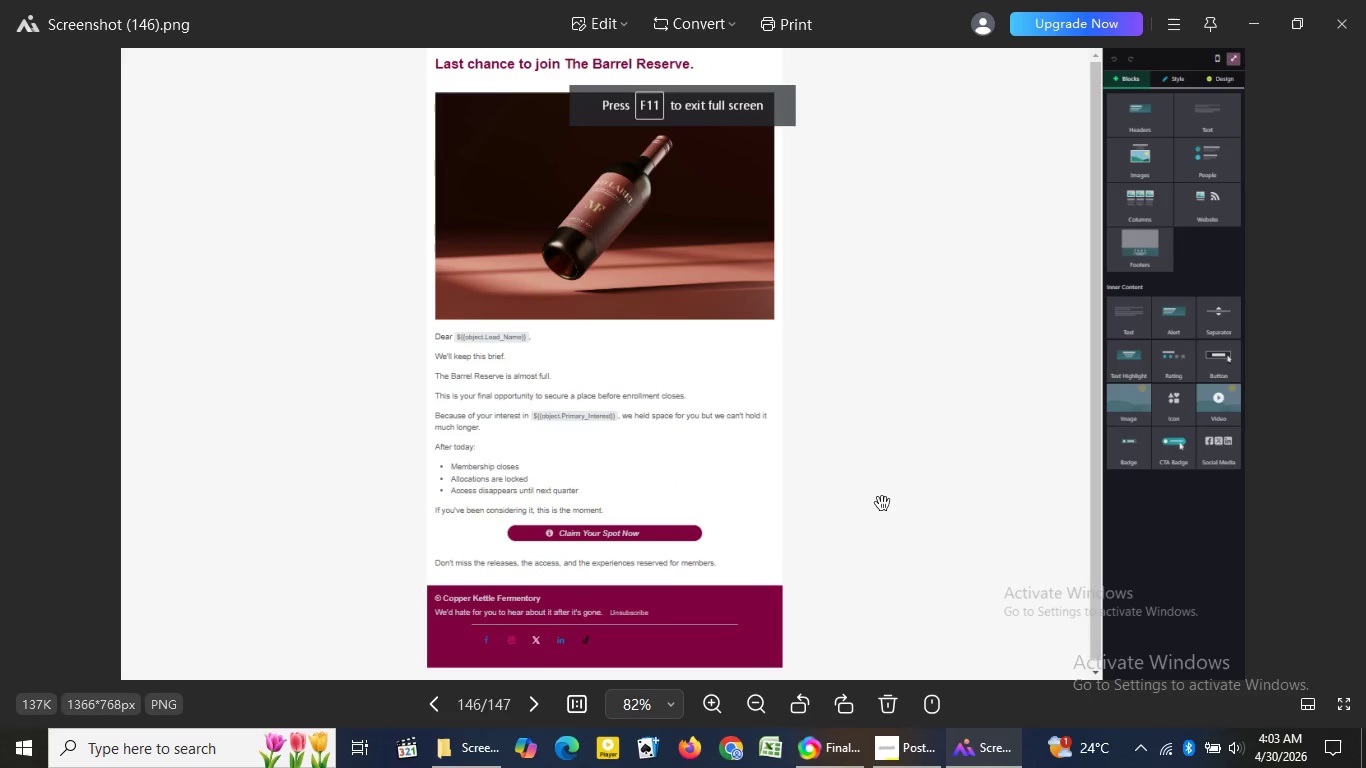 
key(ArrowRight)
 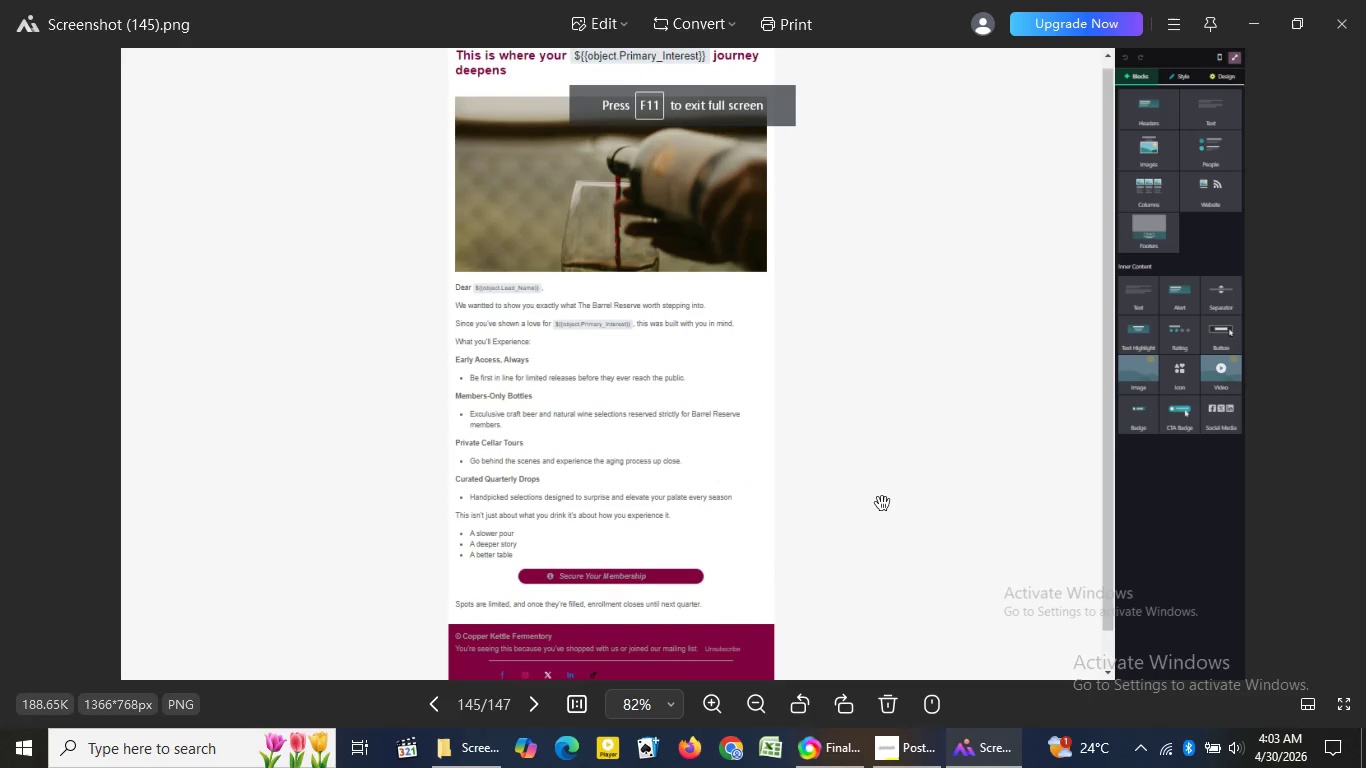 
key(ArrowLeft)
 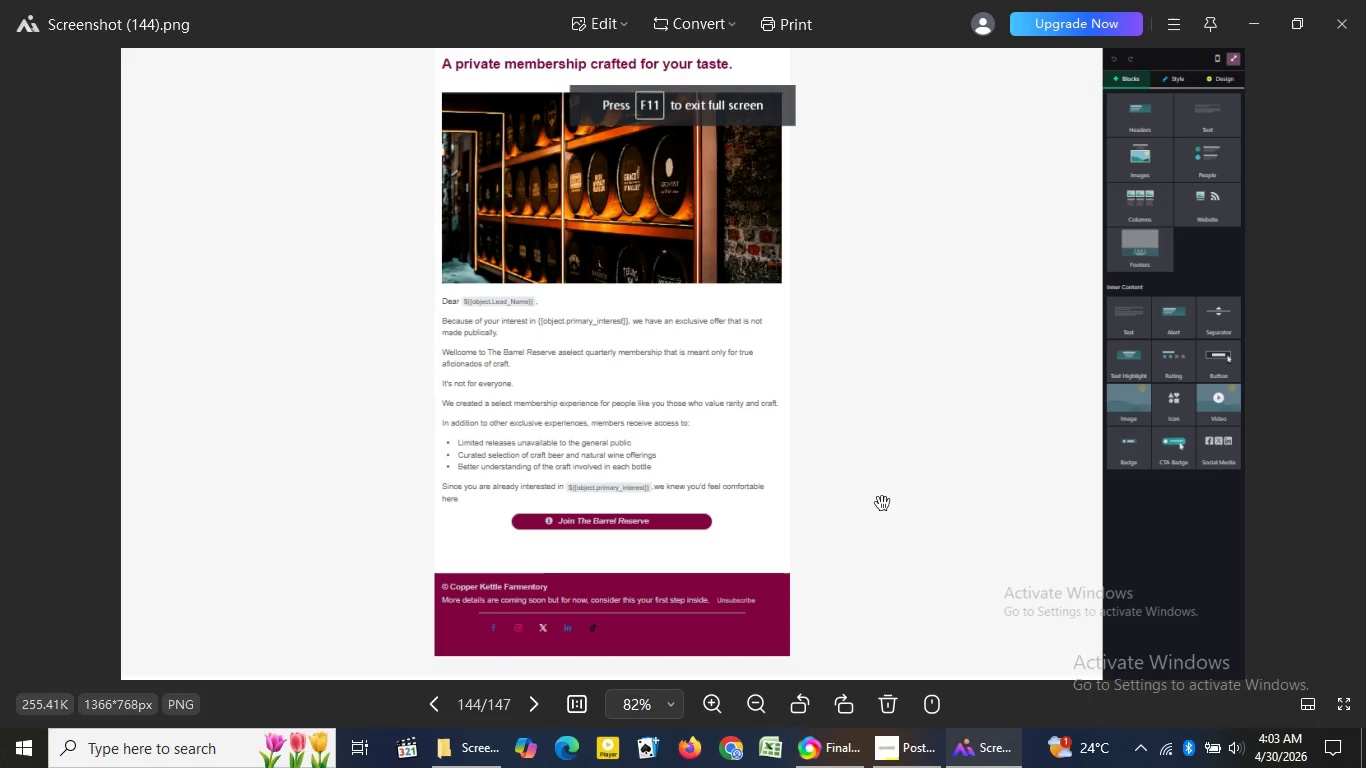 
key(ArrowLeft)
 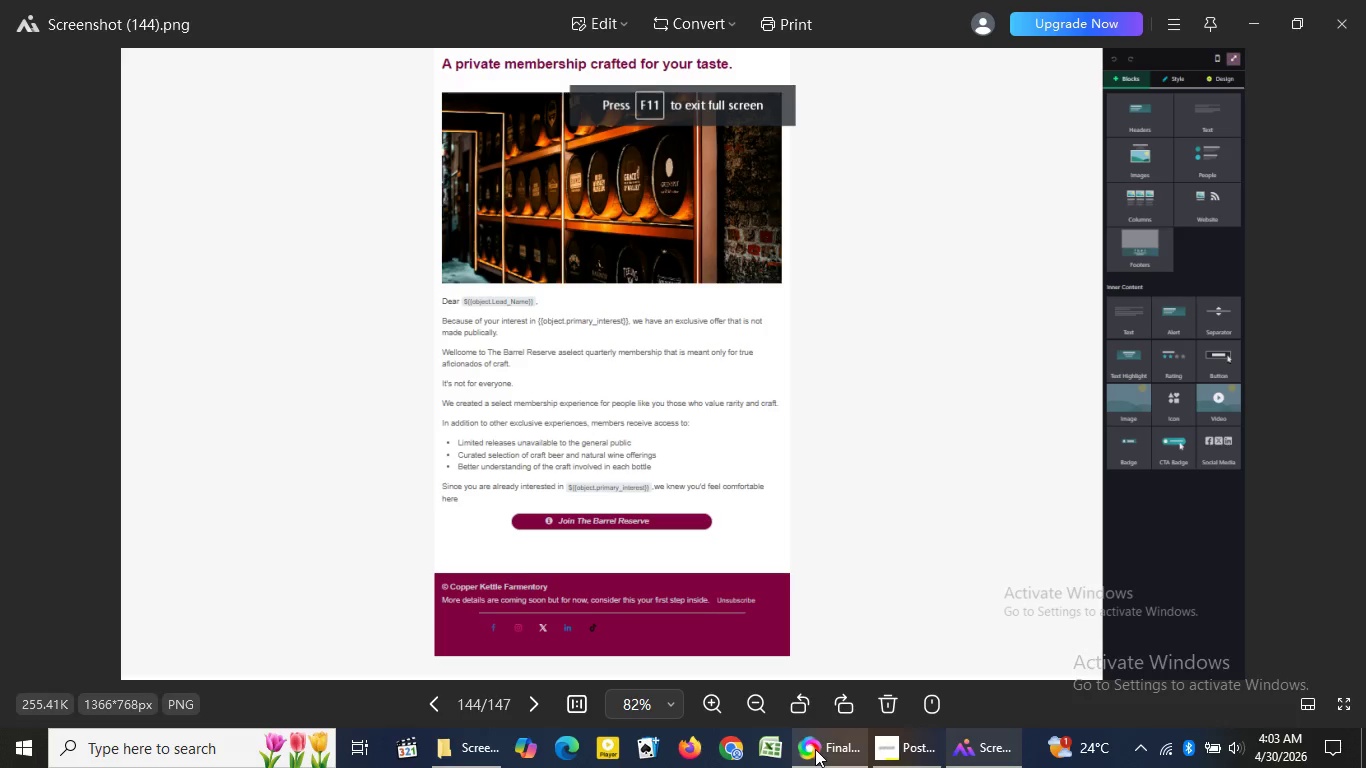 
left_click([815, 749])
 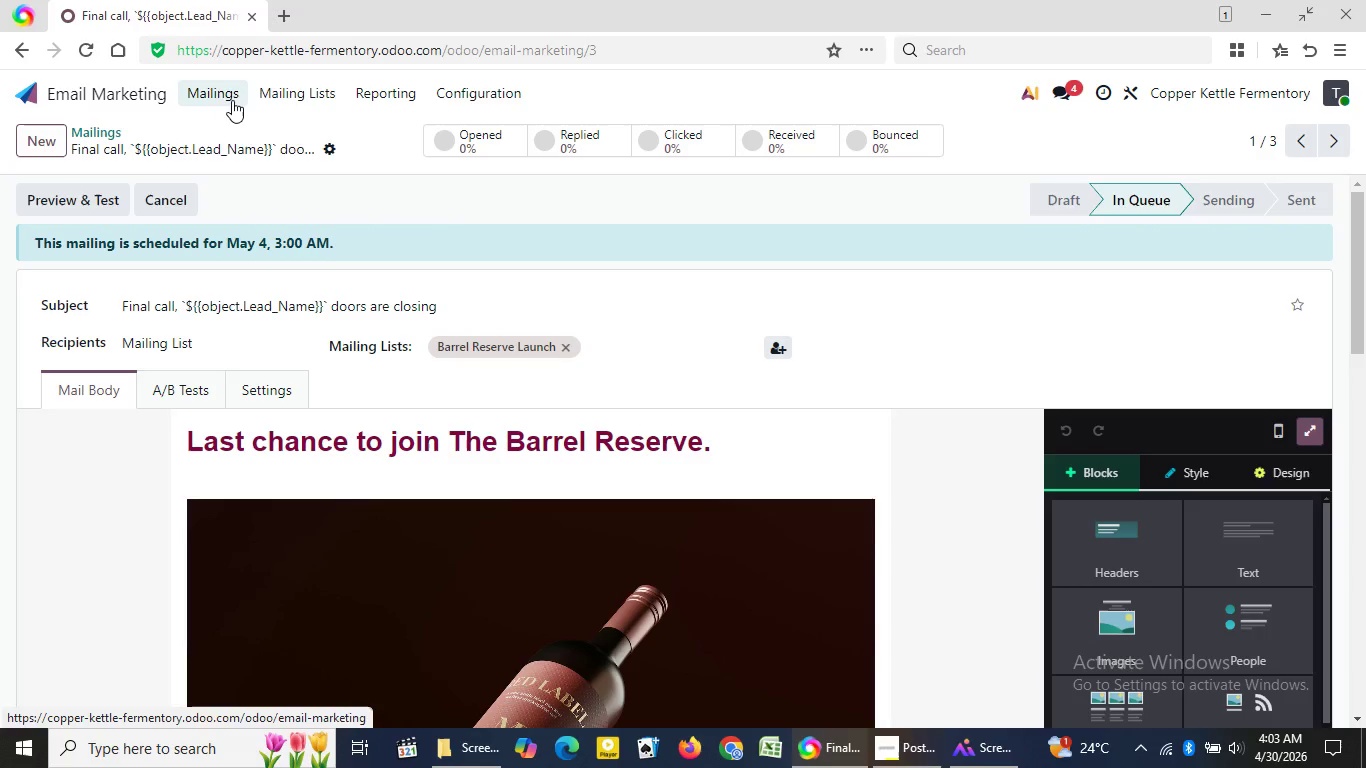 
left_click([232, 100])
 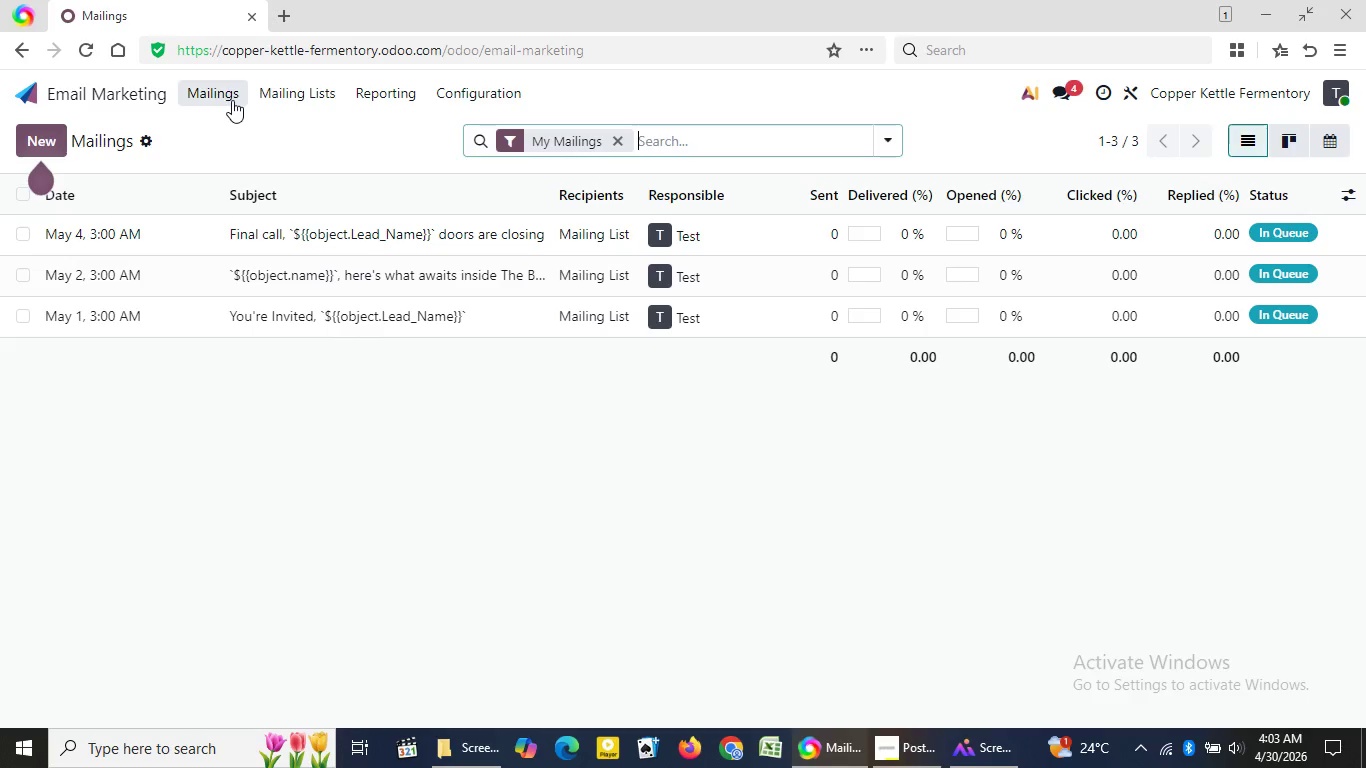 
wait(7.48)
 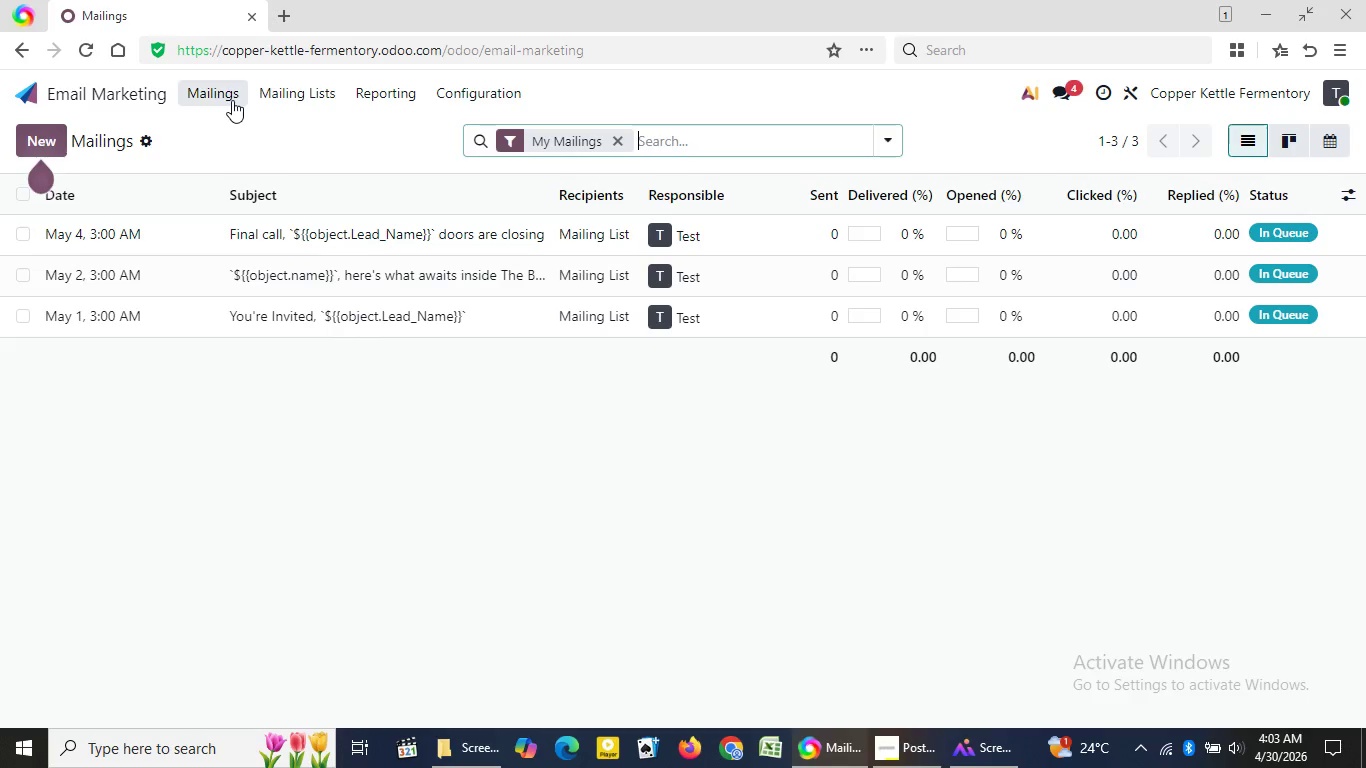 
left_click([299, 326])
 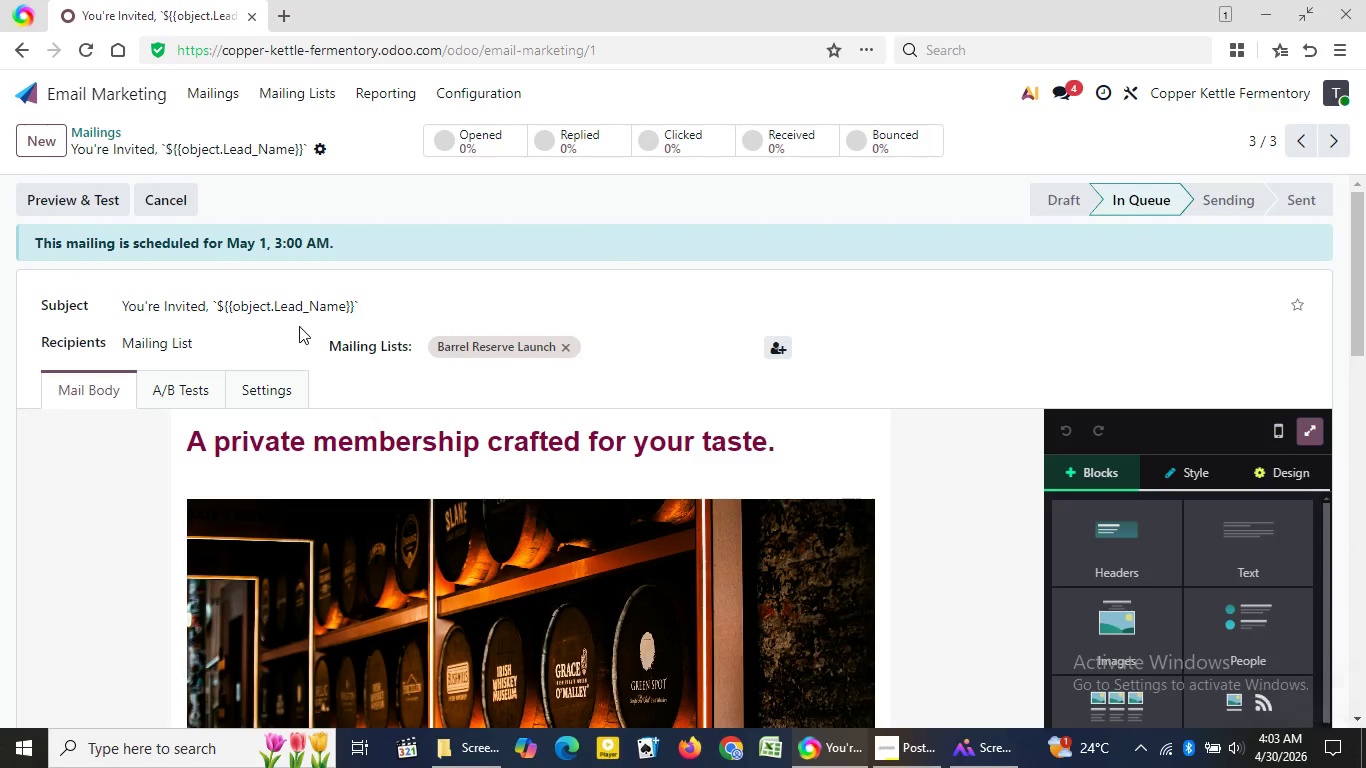 
wait(8.95)
 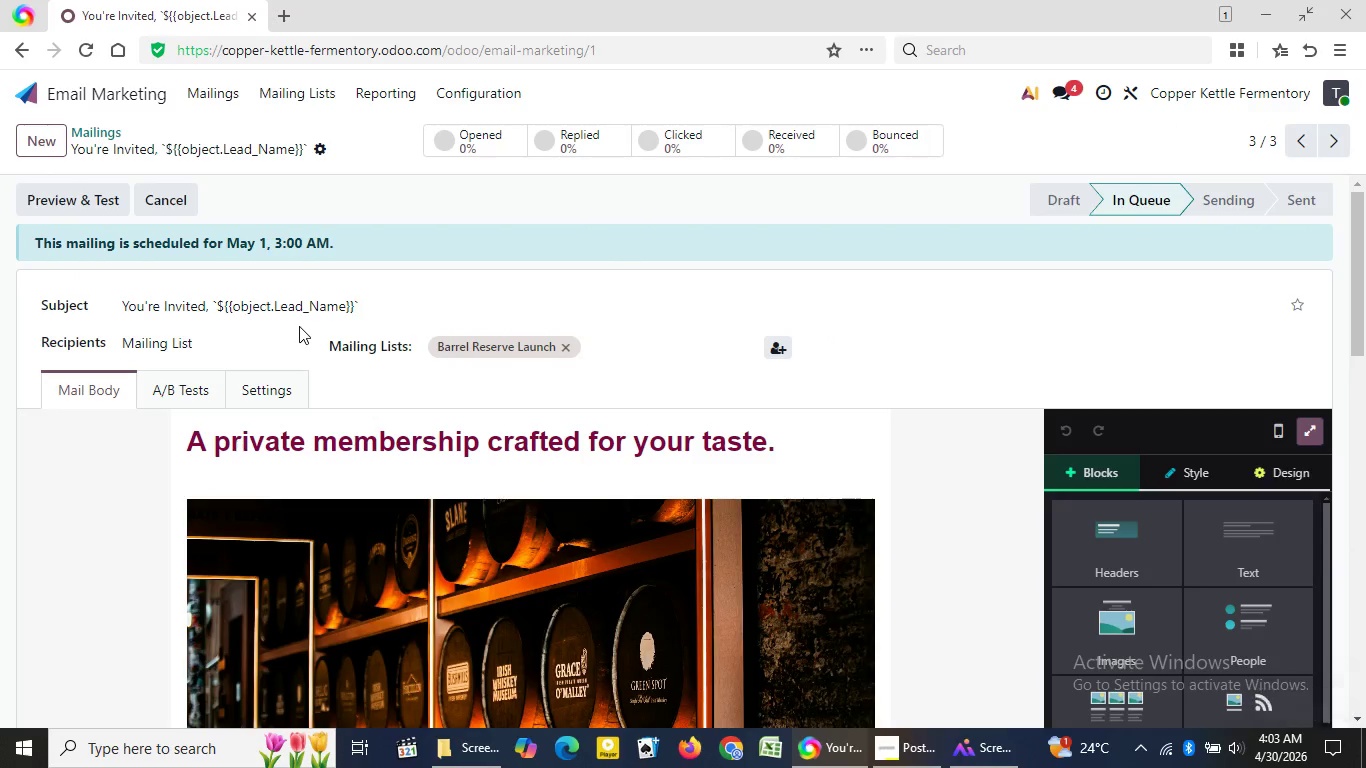 
left_click([1306, 428])
 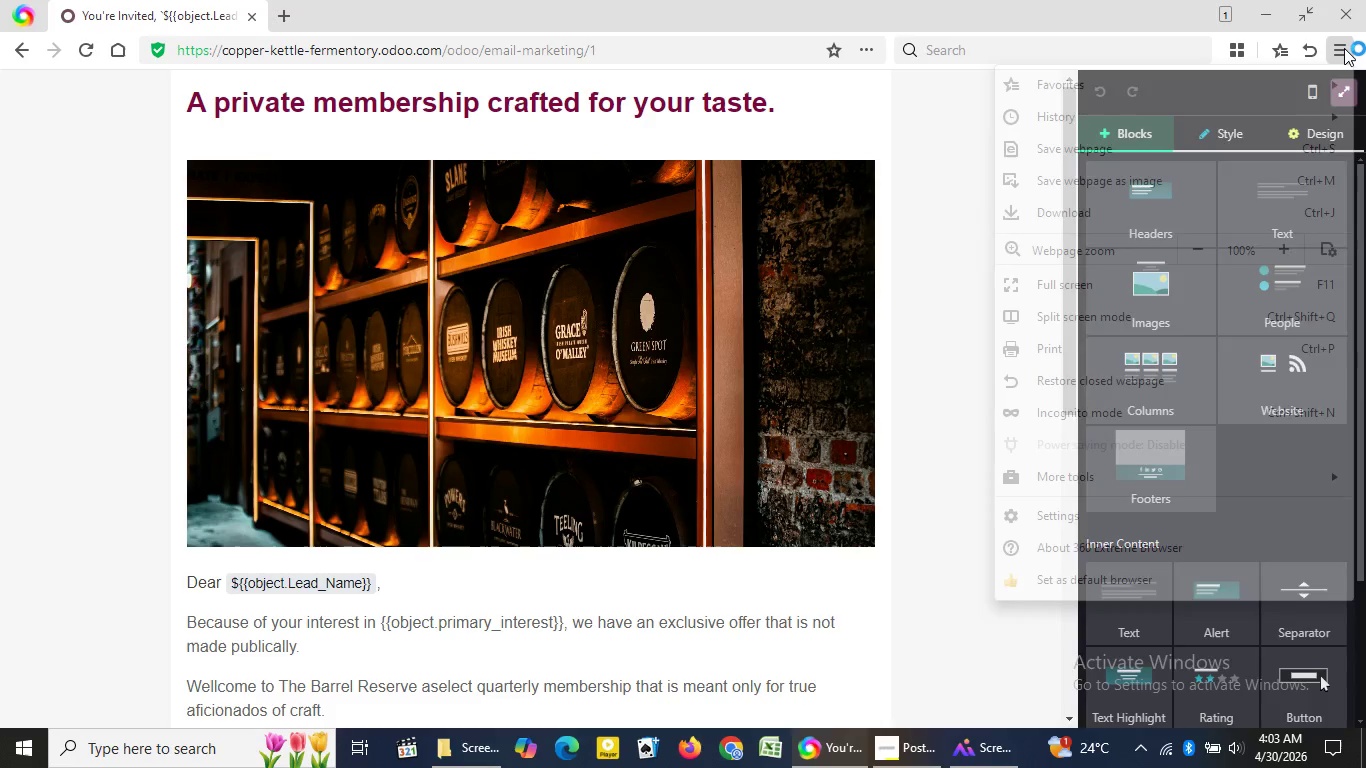 
left_click([1344, 48])
 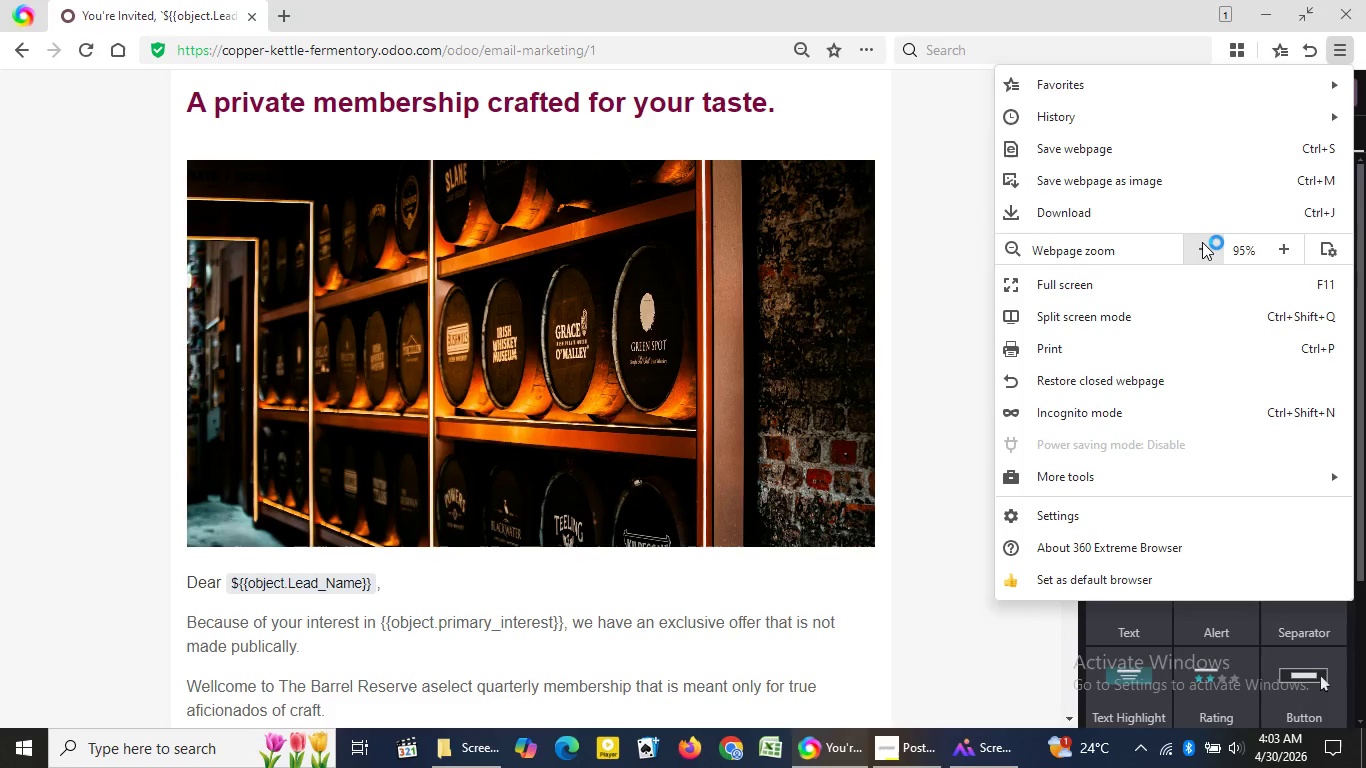 
left_click([1202, 242])
 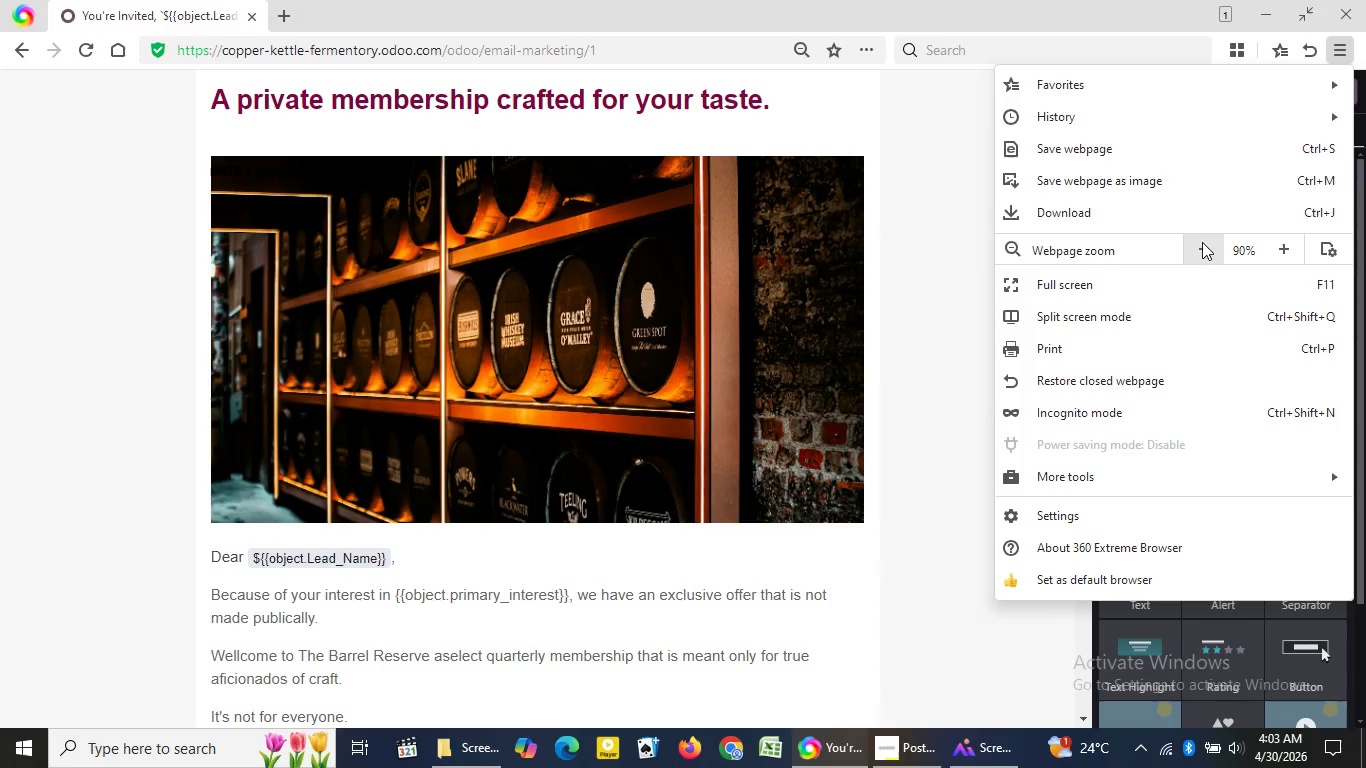 
left_click([1202, 242])
 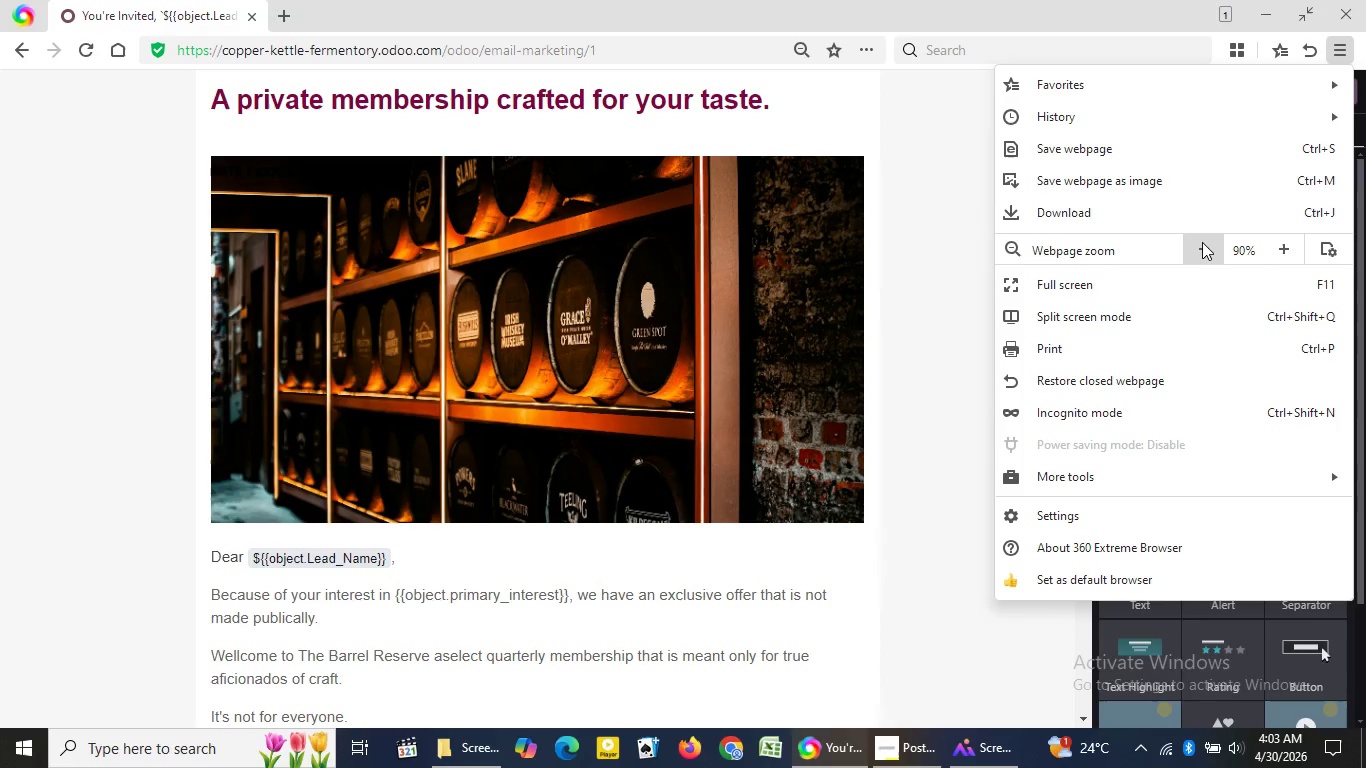 
left_click([1202, 242])
 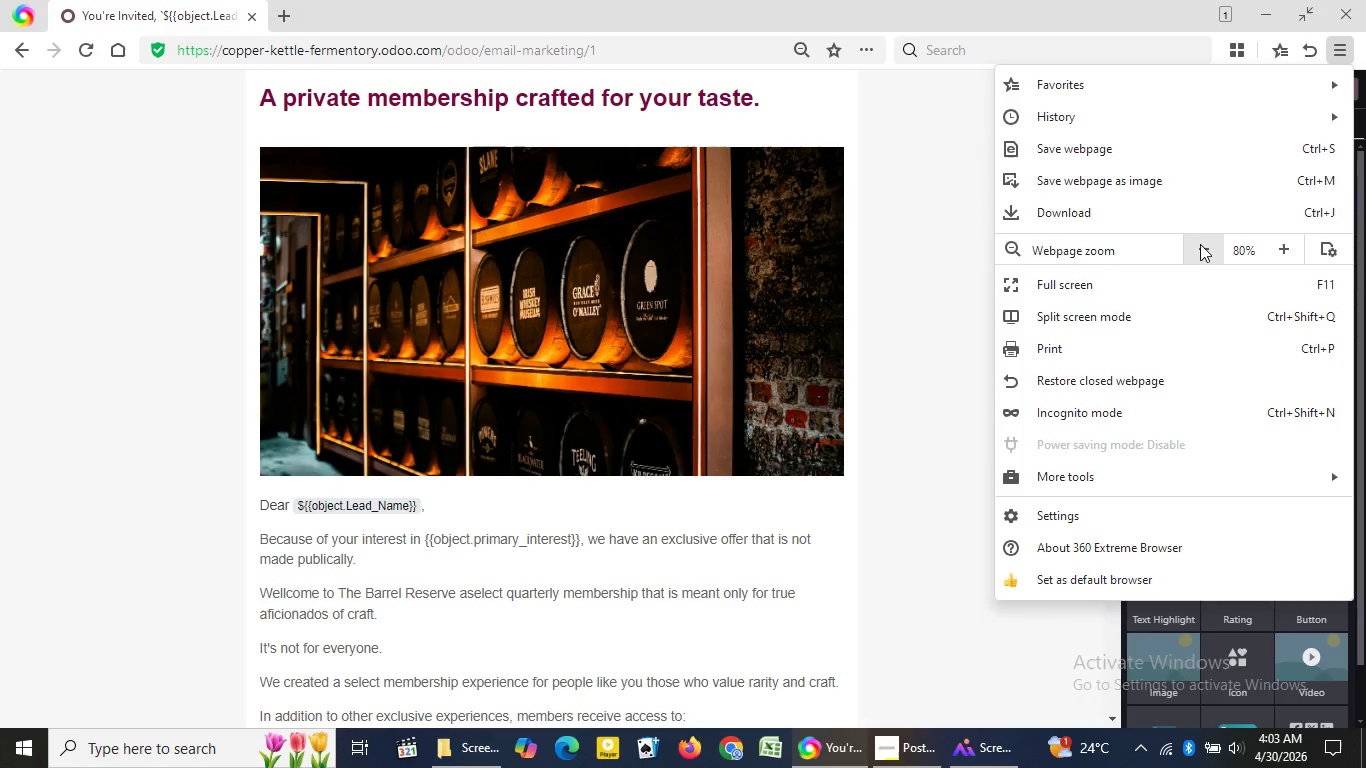 
left_click([1200, 244])
 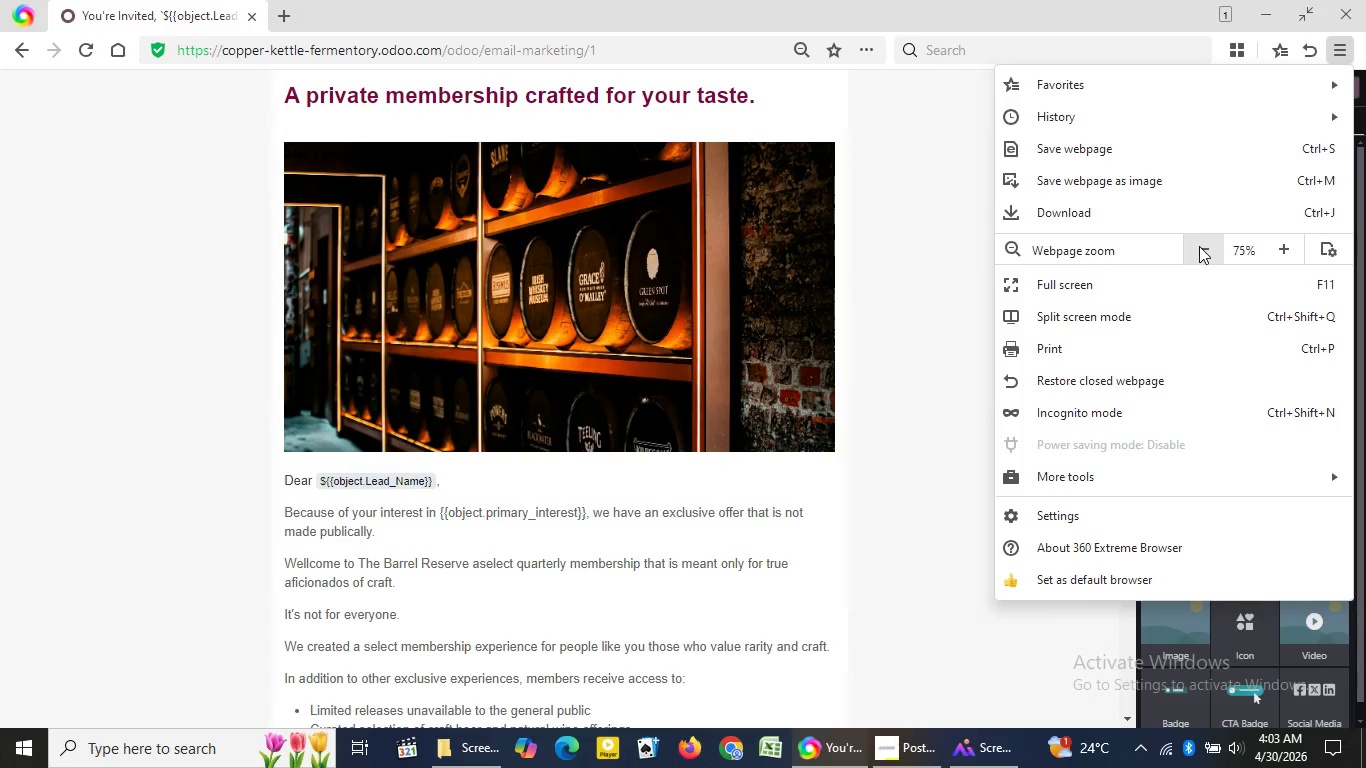 
left_click([1199, 246])
 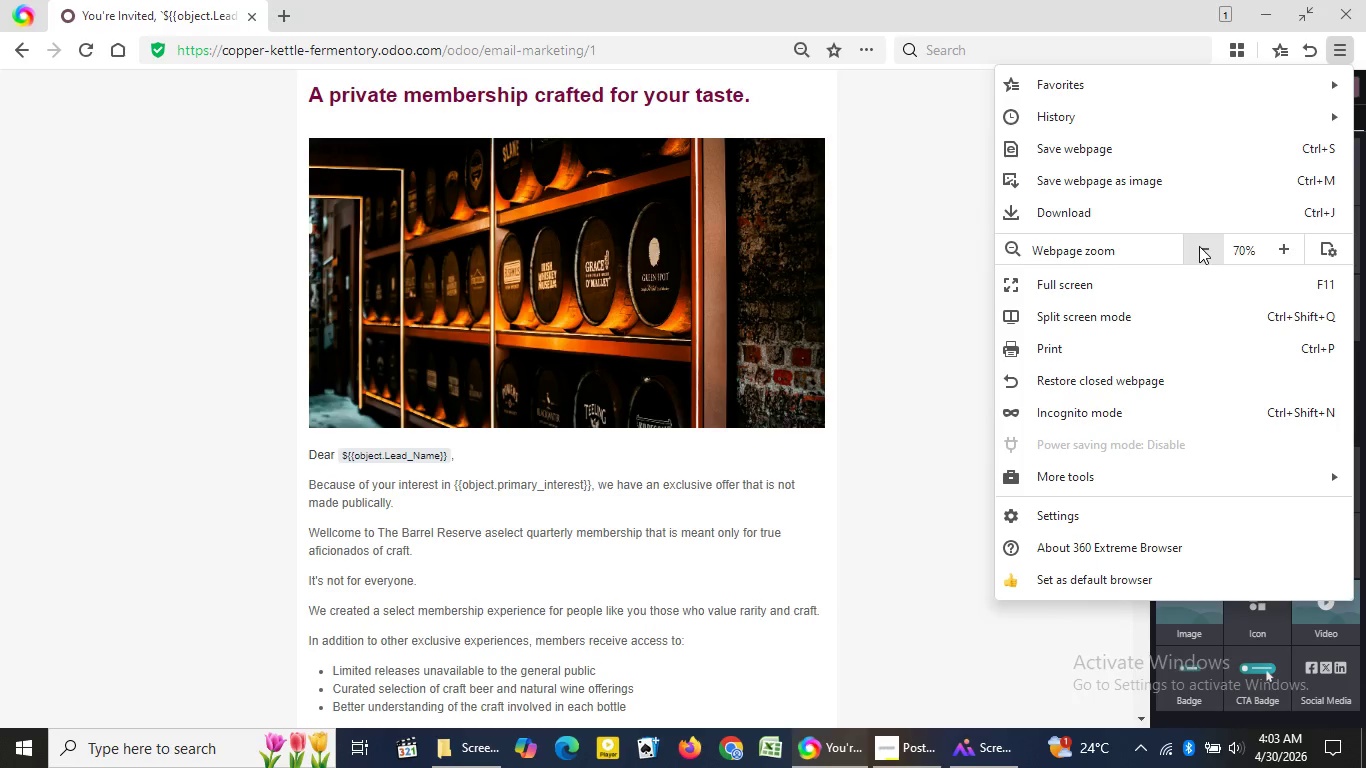 
left_click([1199, 246])
 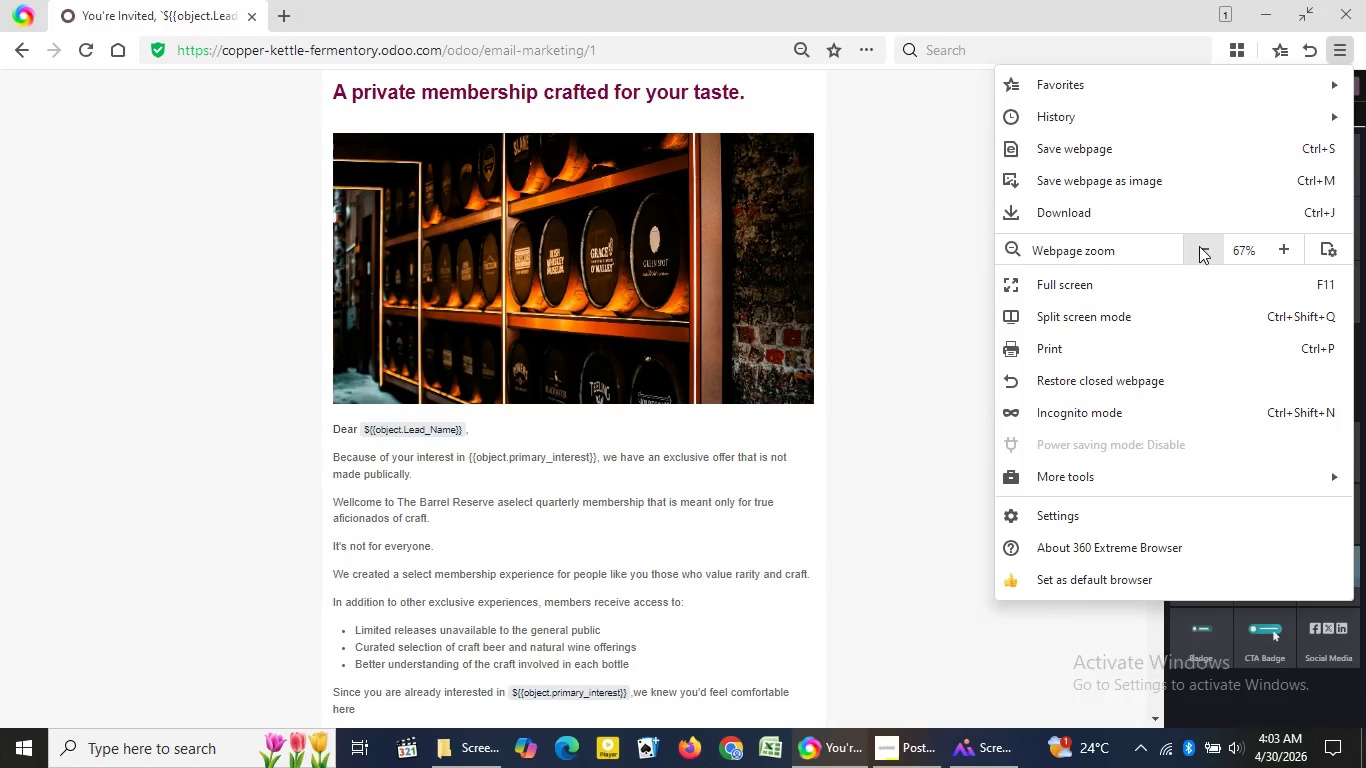 
left_click([1199, 246])
 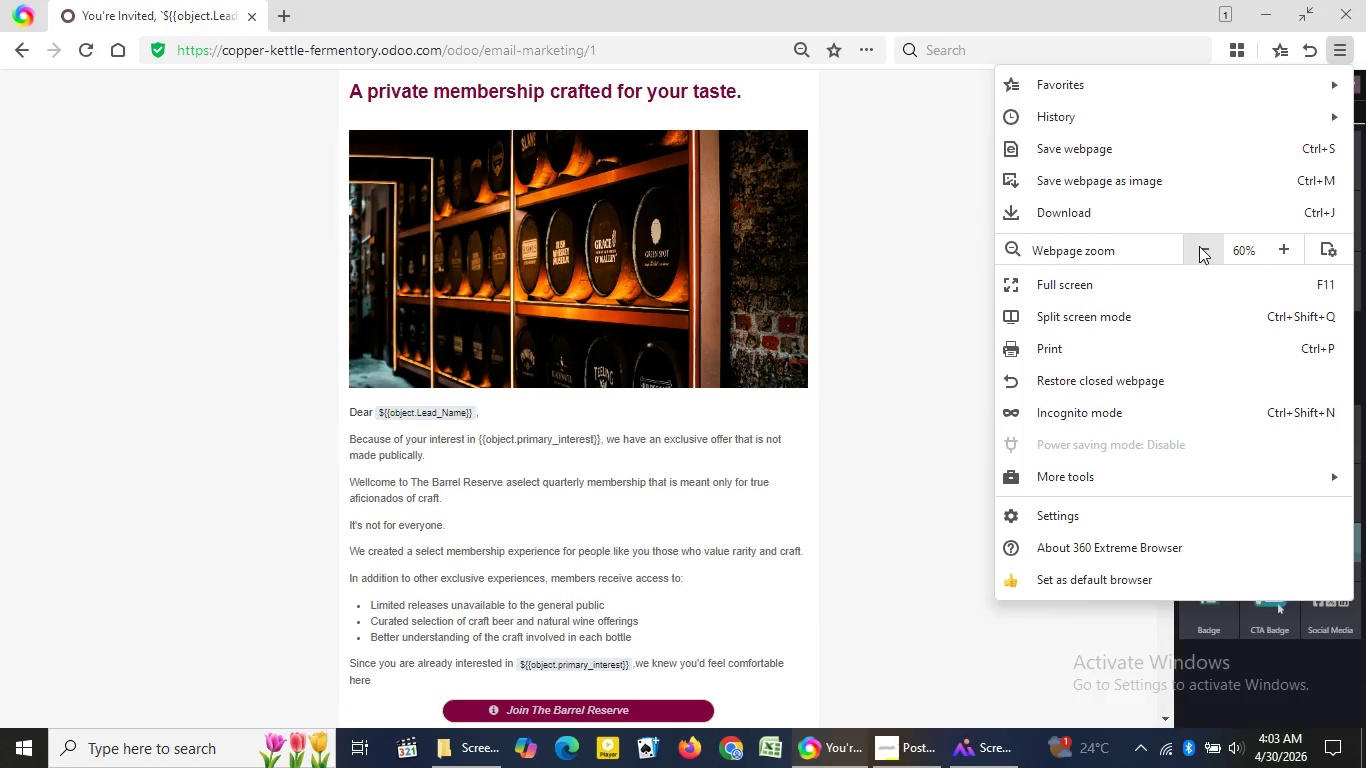 
left_click([1199, 246])
 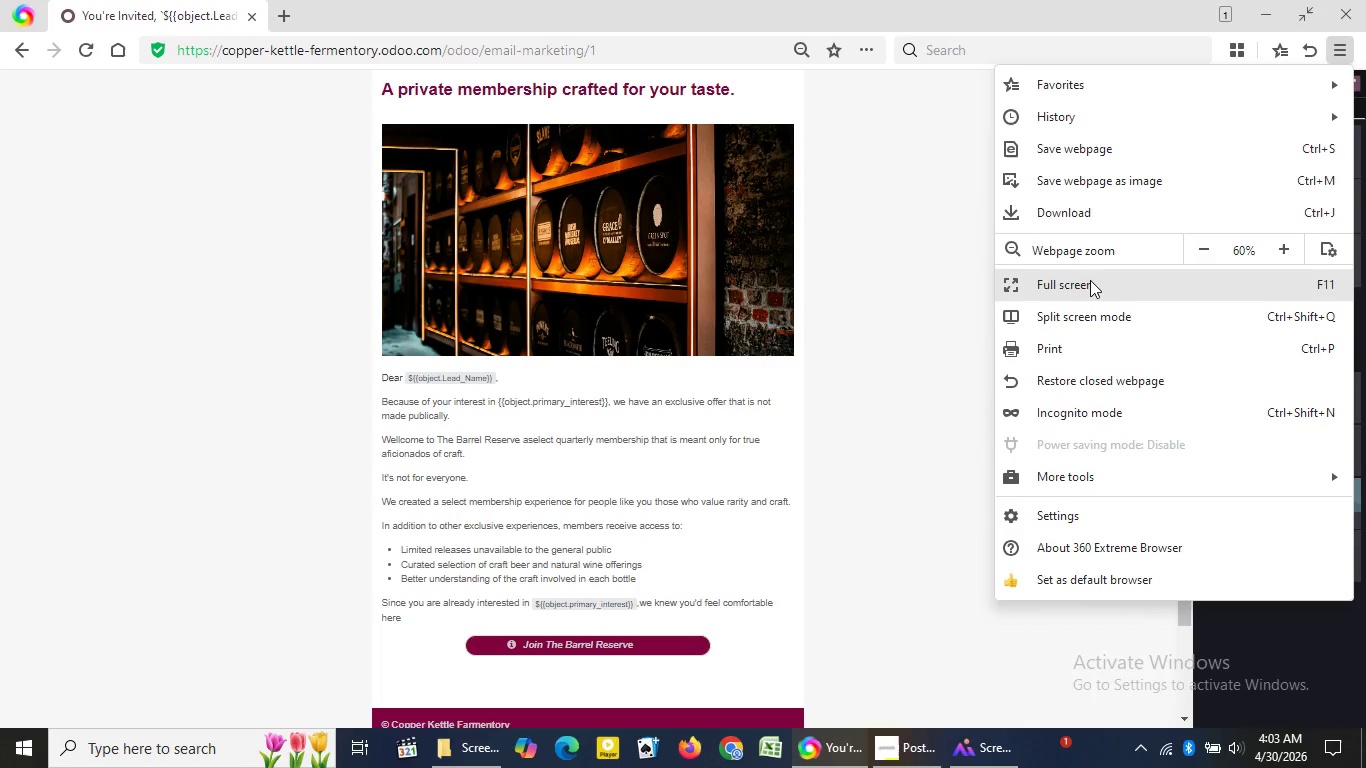 
left_click([1090, 280])
 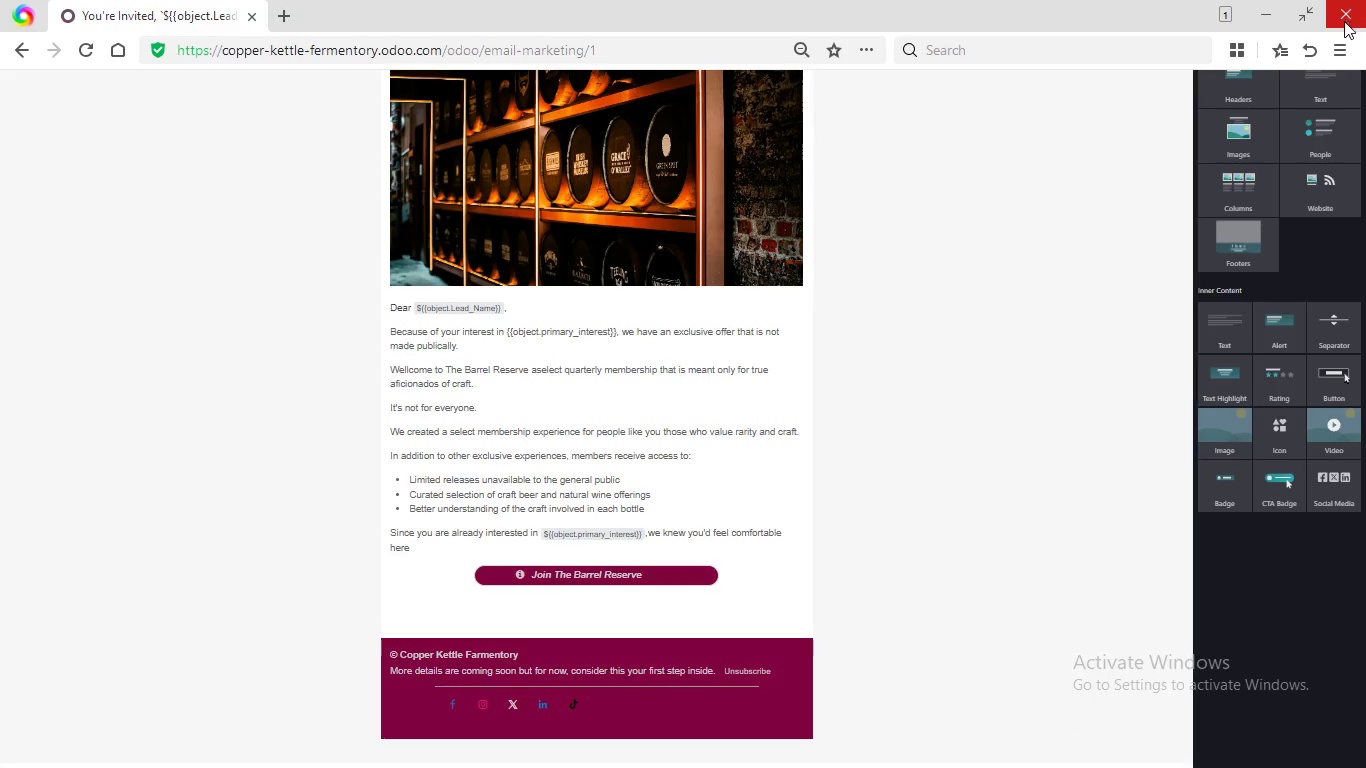 
wait(6.19)
 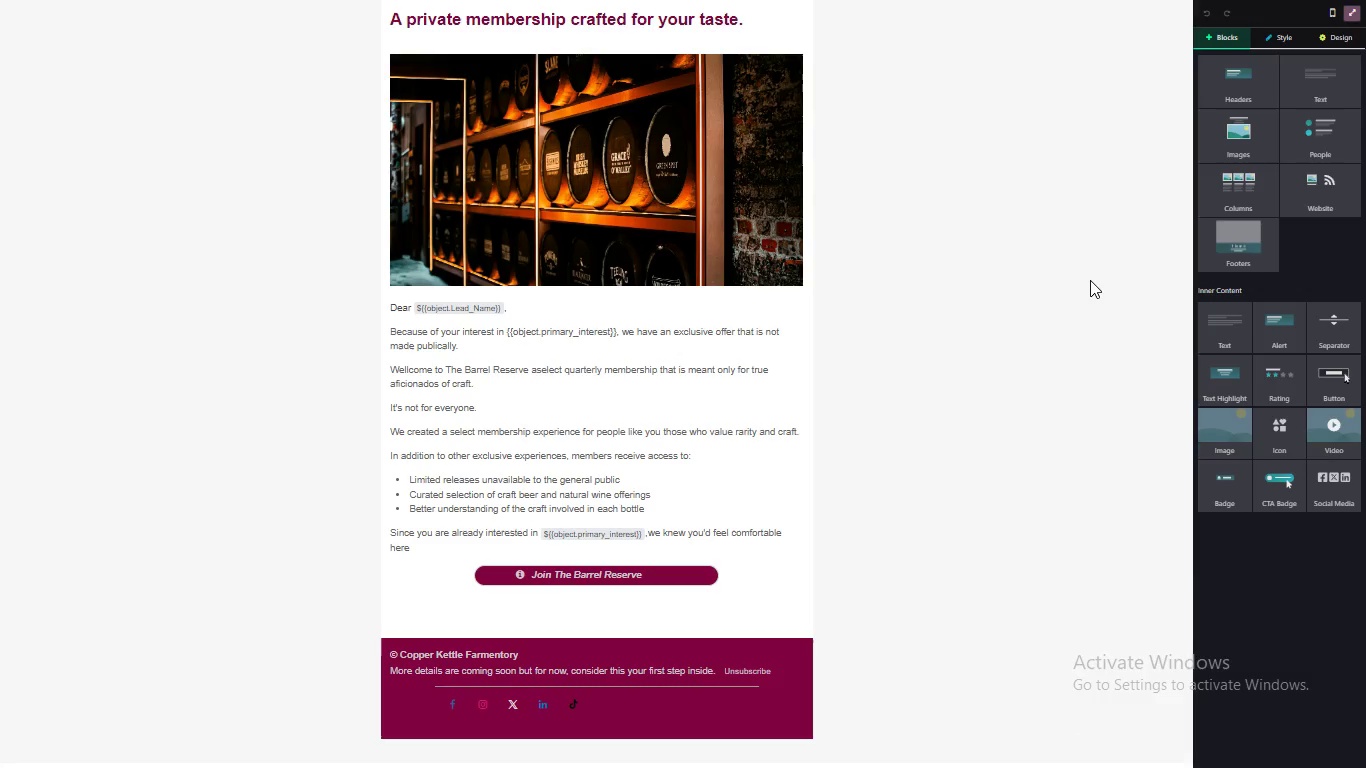 
left_click([1336, 44])
 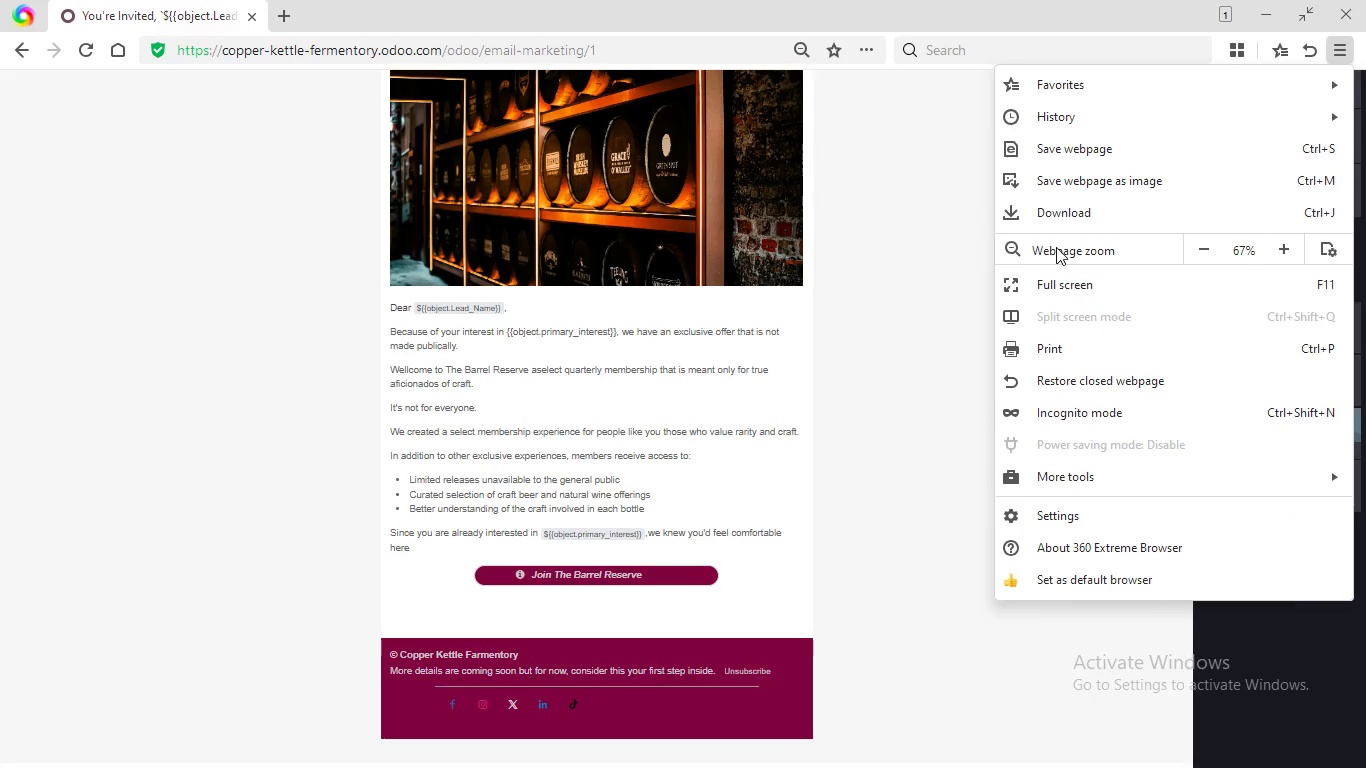 
left_click([1279, 250])
 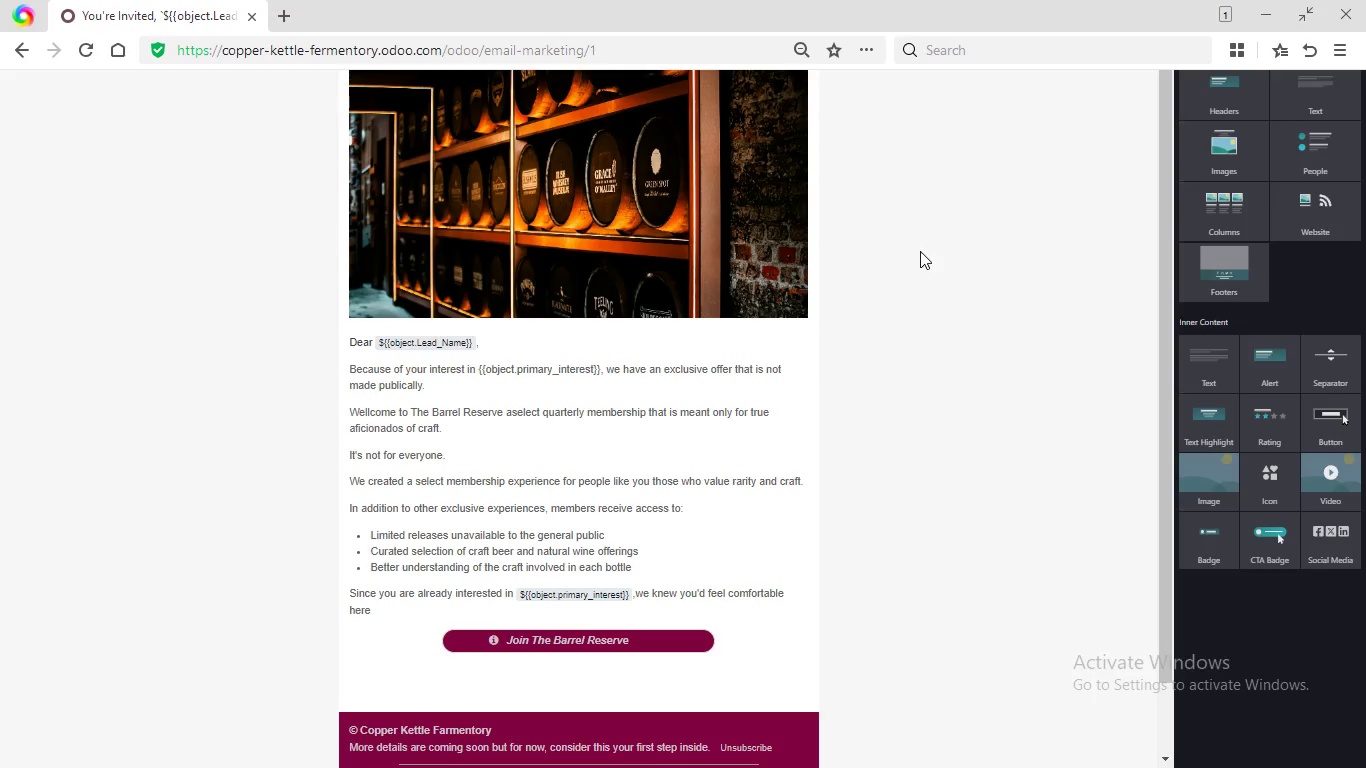 
left_click([920, 251])
 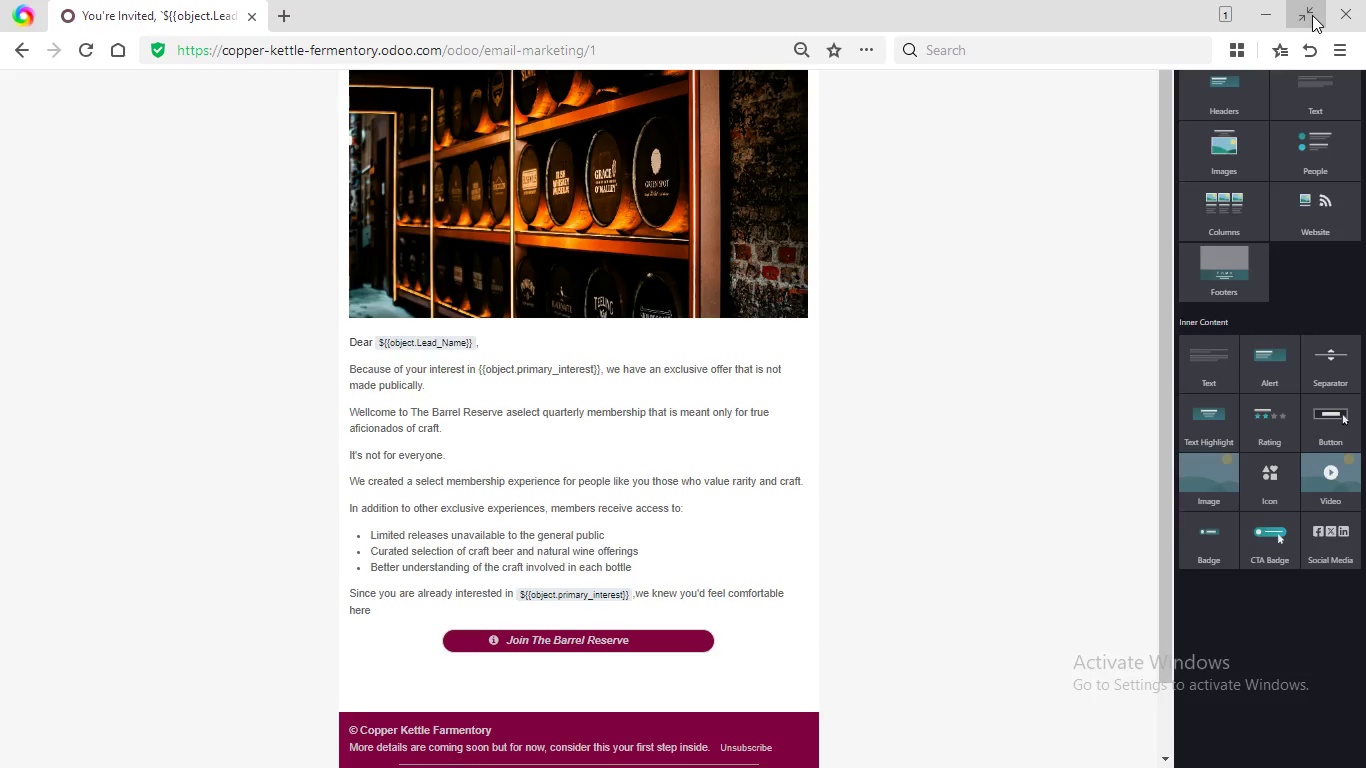 
left_click([1312, 15])
 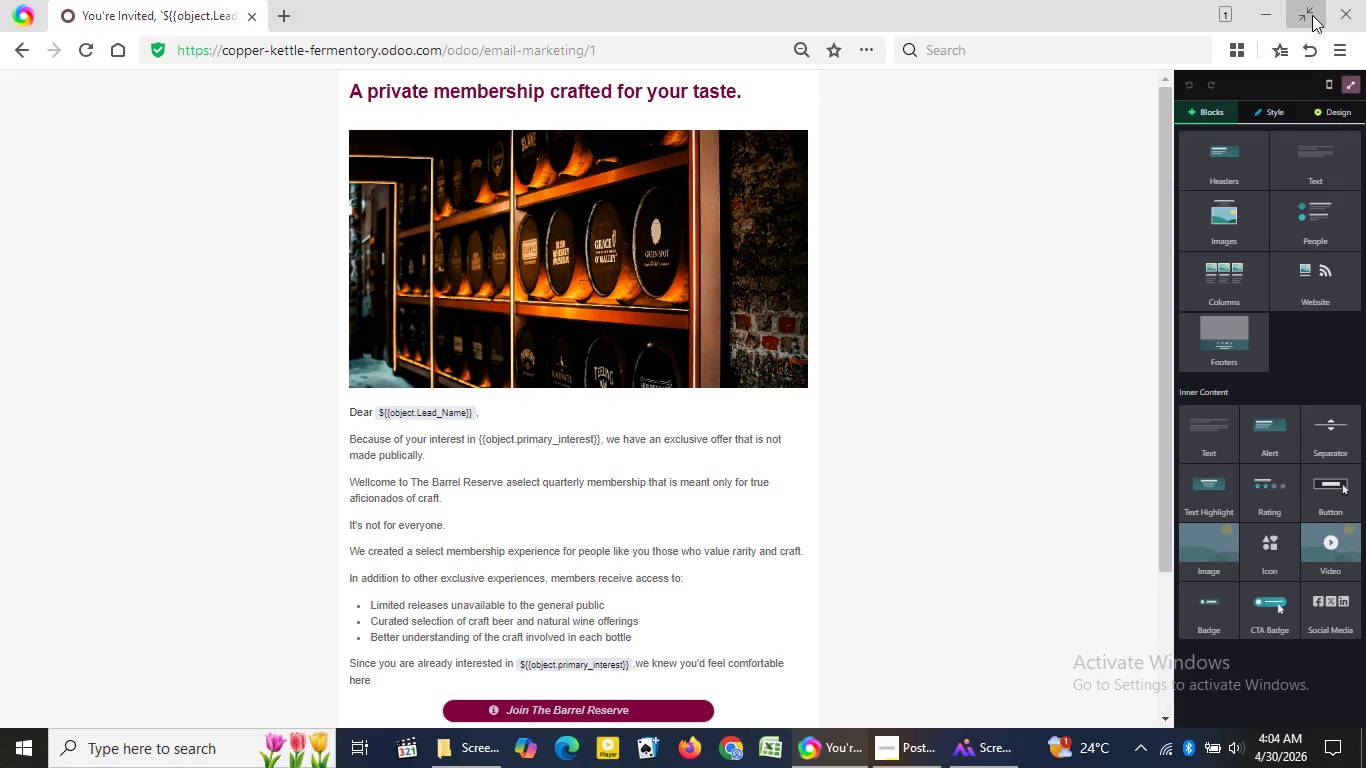 
left_click([1312, 15])
 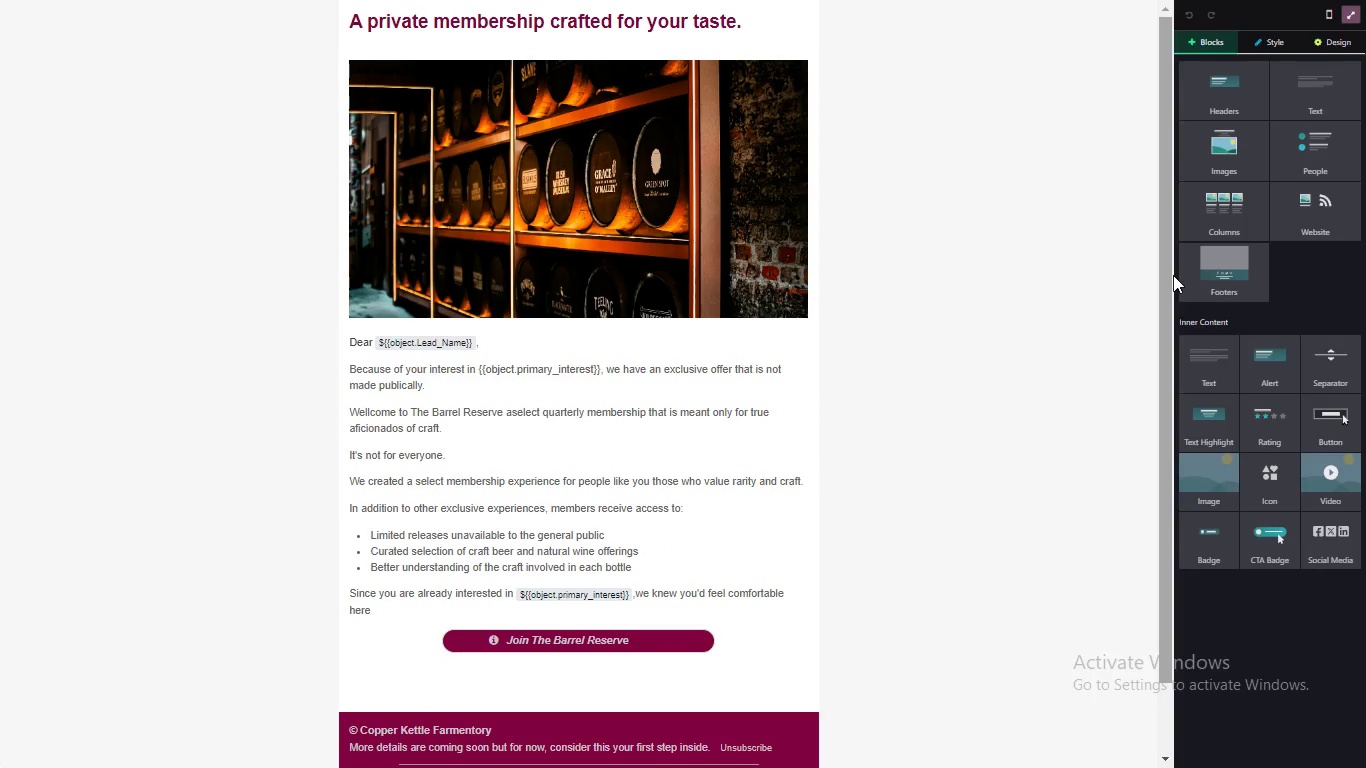 
left_click_drag(start_coordinate=[1173, 275], to_coordinate=[1176, 281])
 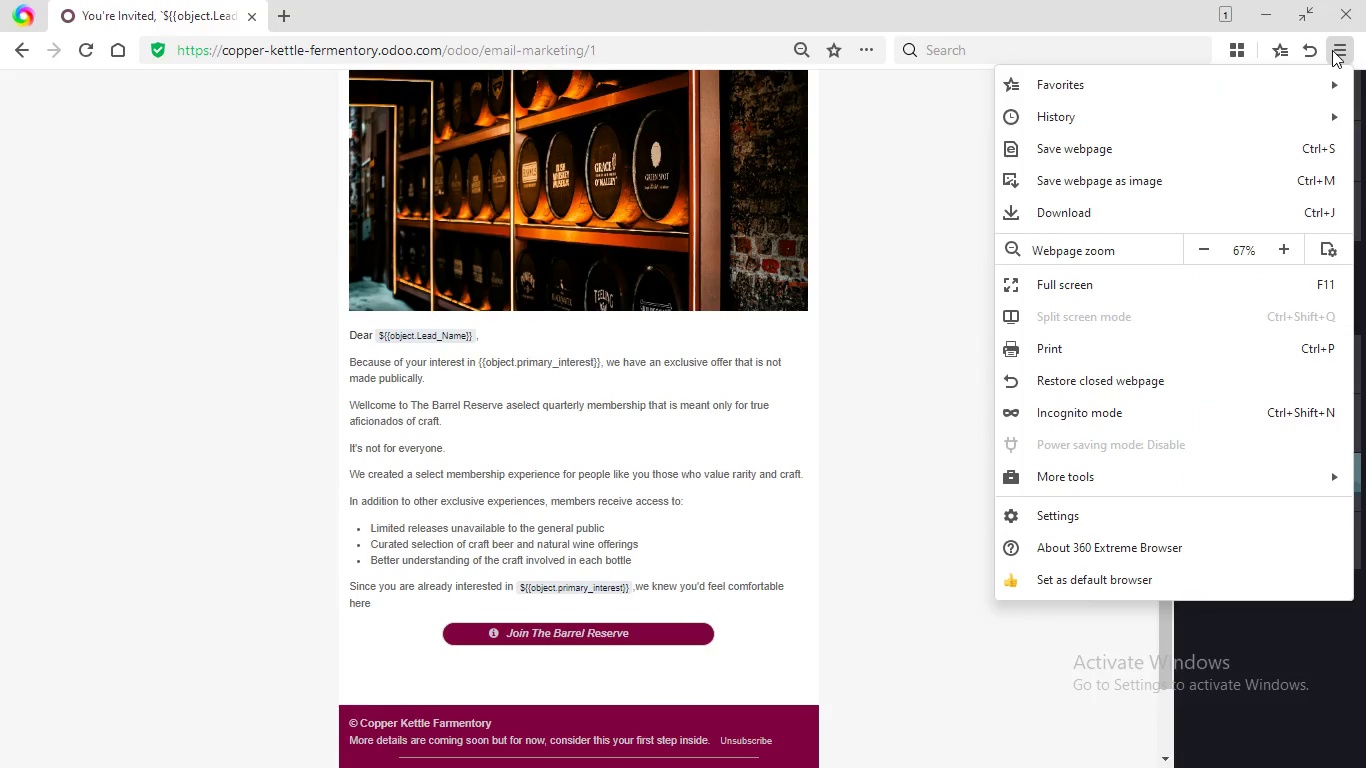 
left_click([1332, 50])
 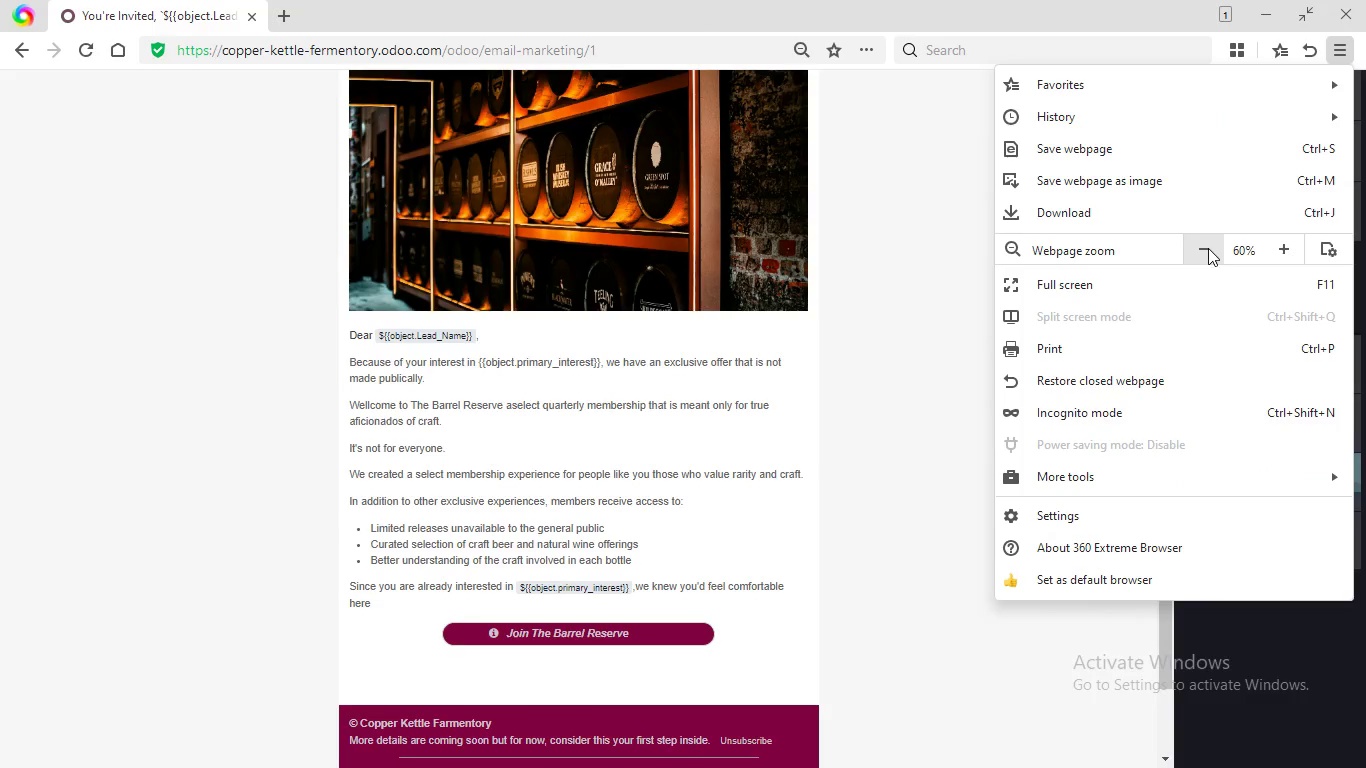 
left_click([1208, 248])
 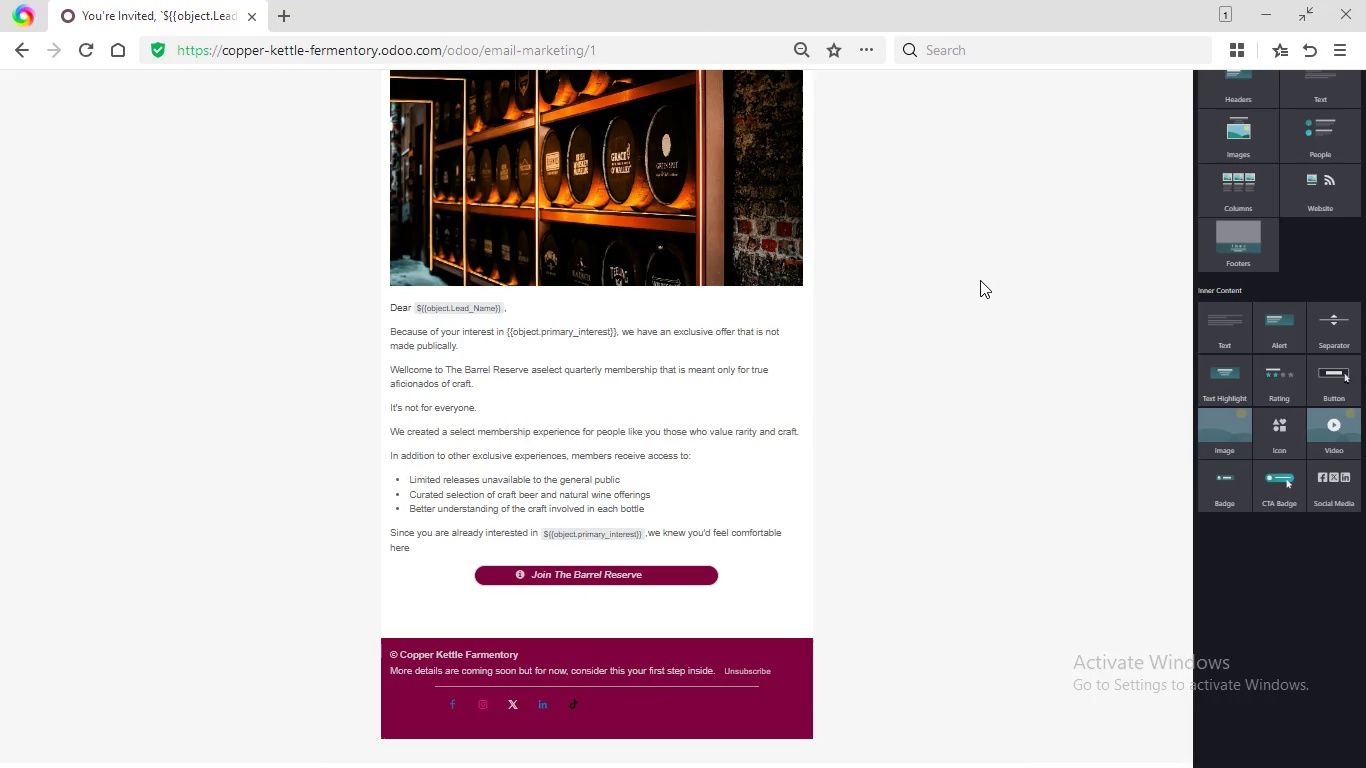 
left_click([980, 280])
 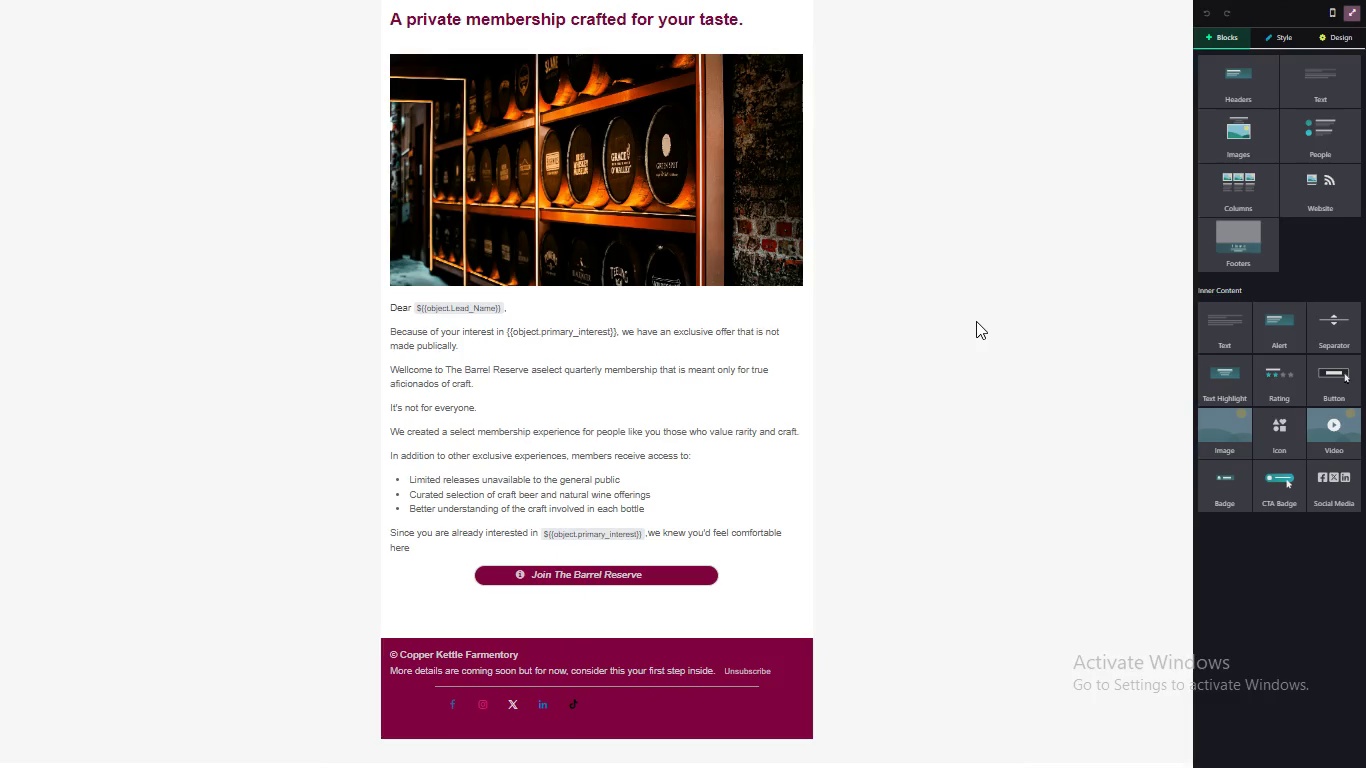 
wait(6.5)
 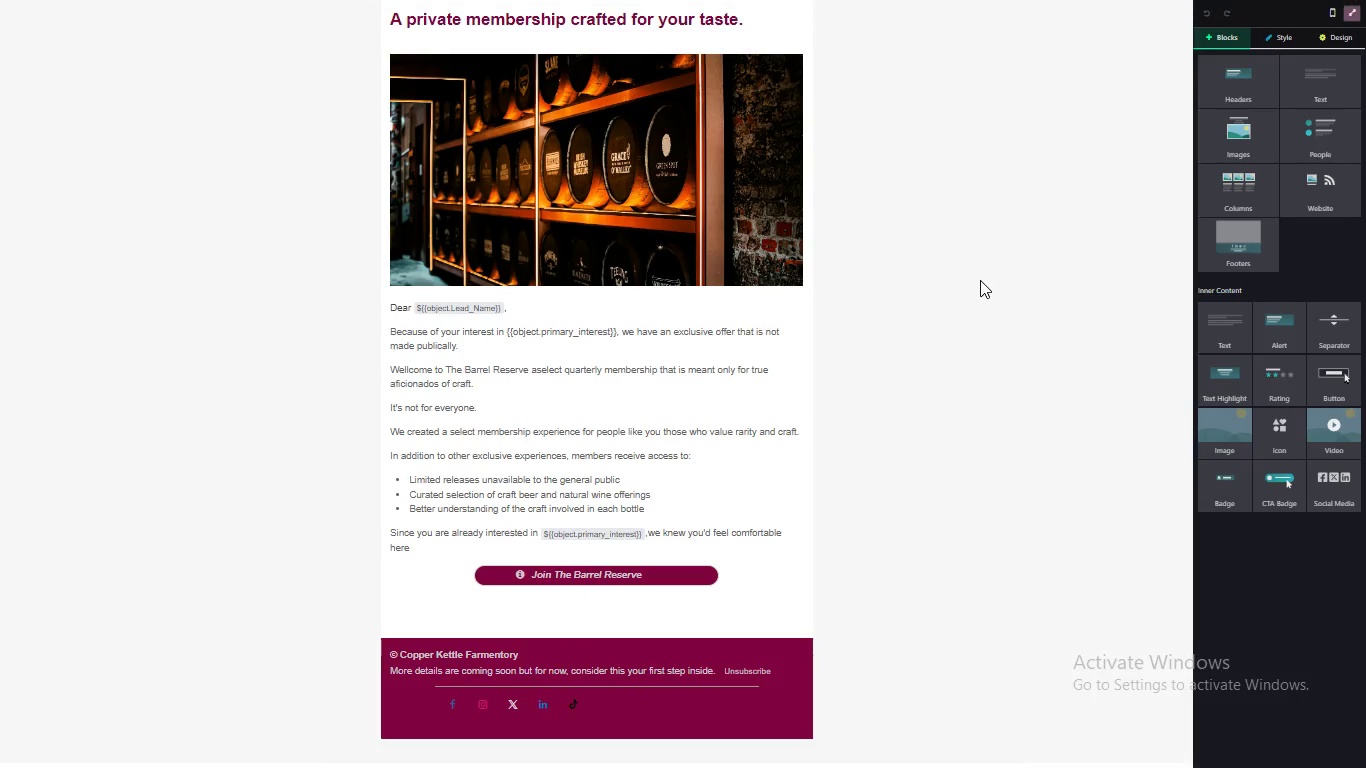 
key(Meta+PrintScreen)
 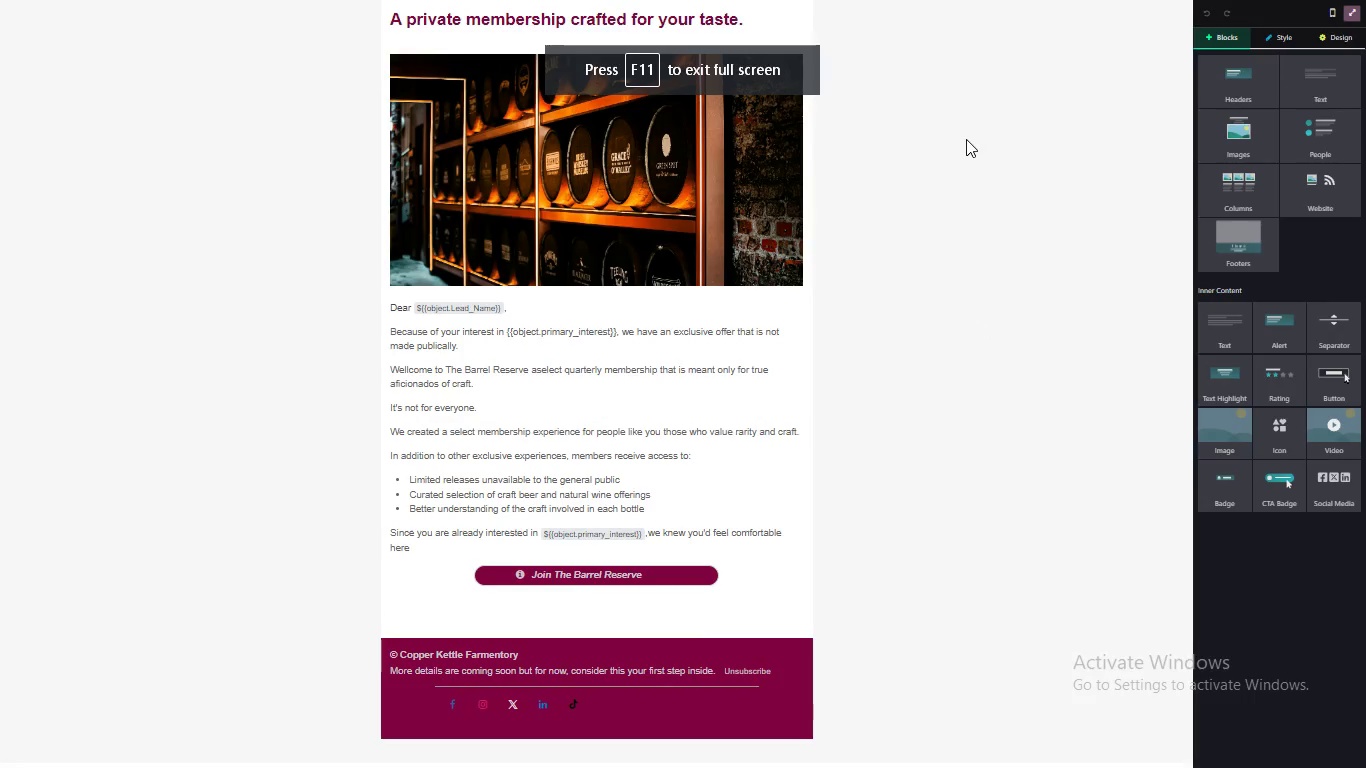 
left_click([966, 139])
 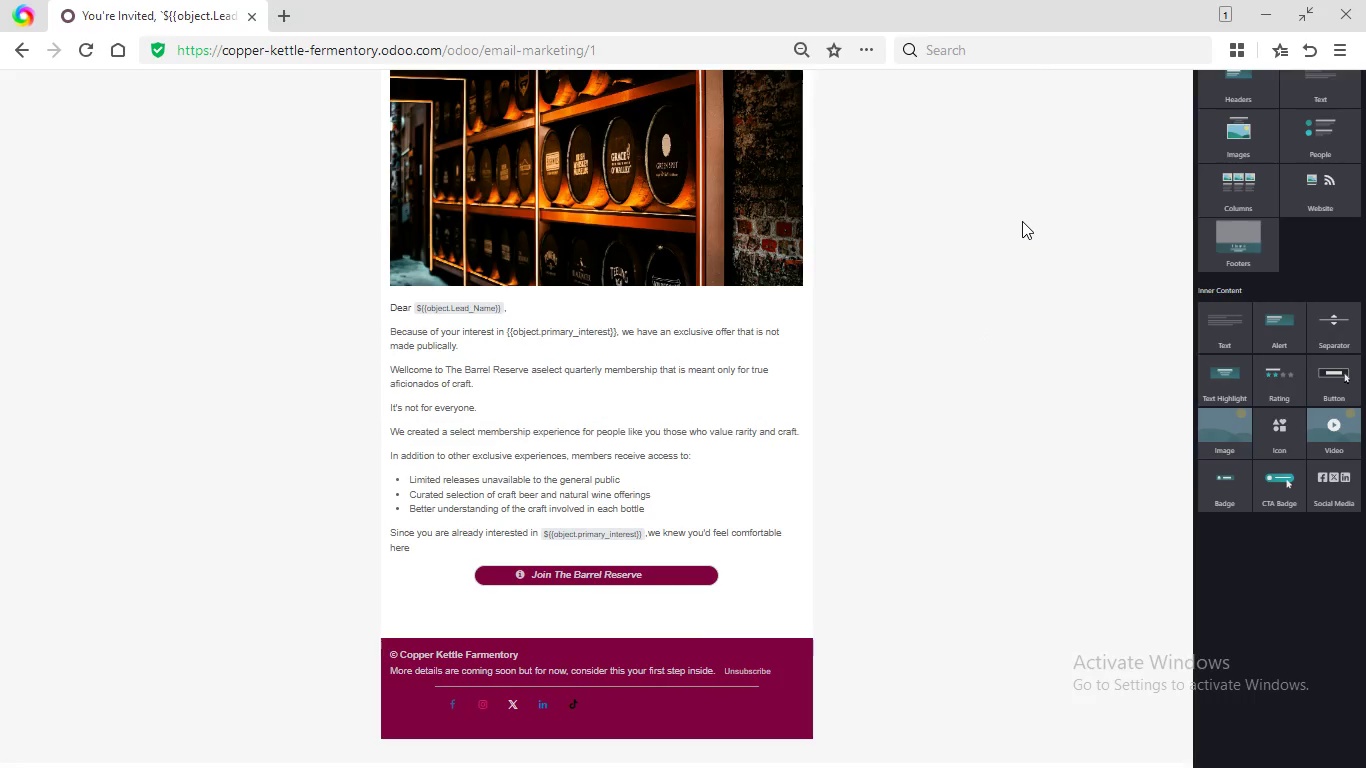 
wait(6.34)
 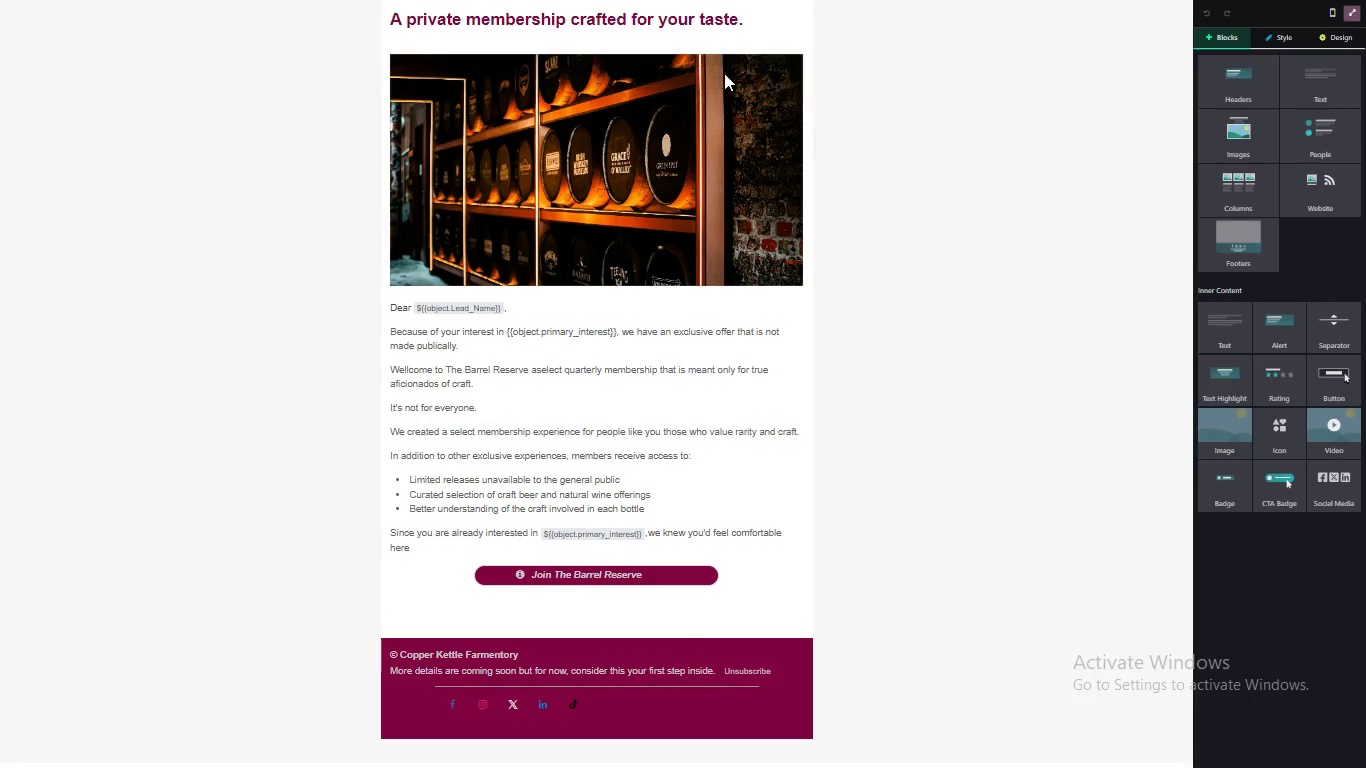 
key(Meta+MetaLeft)
 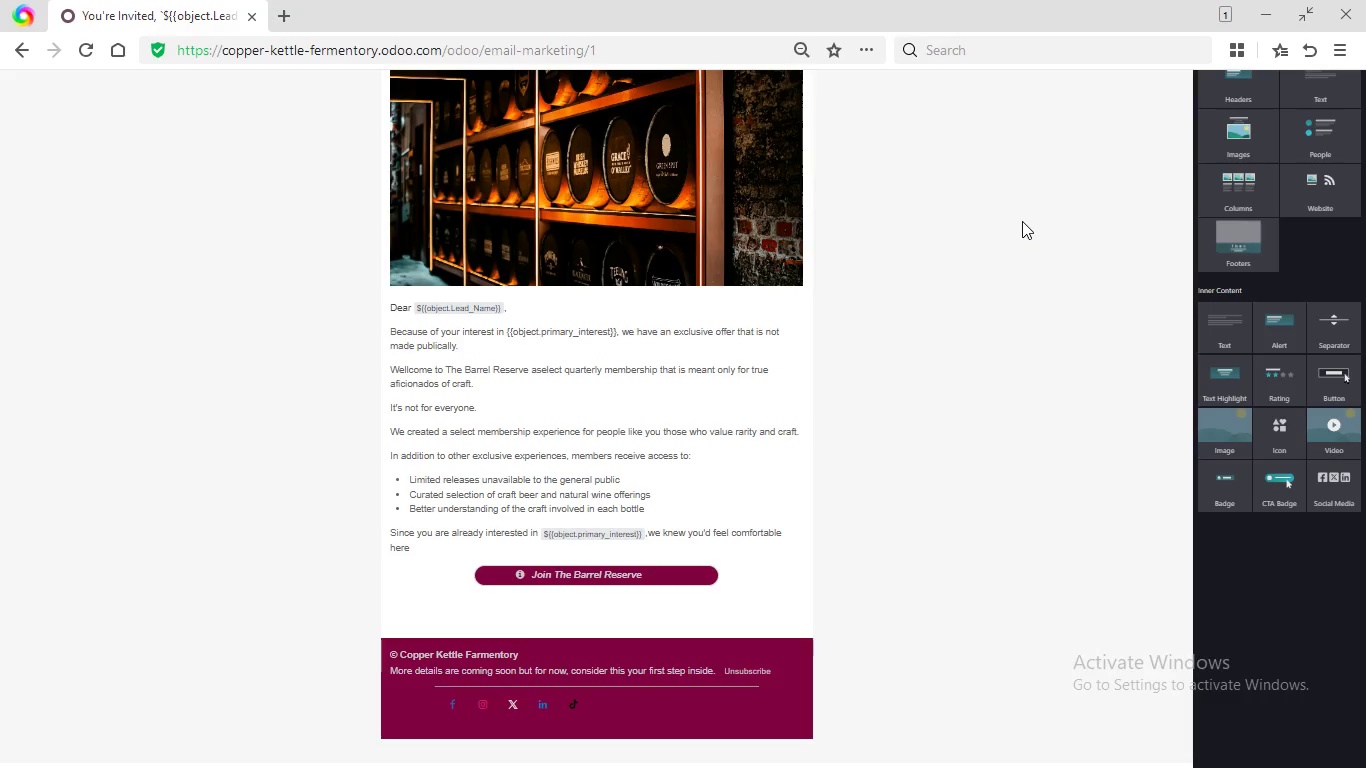 
key(Meta+PrintScreen)
 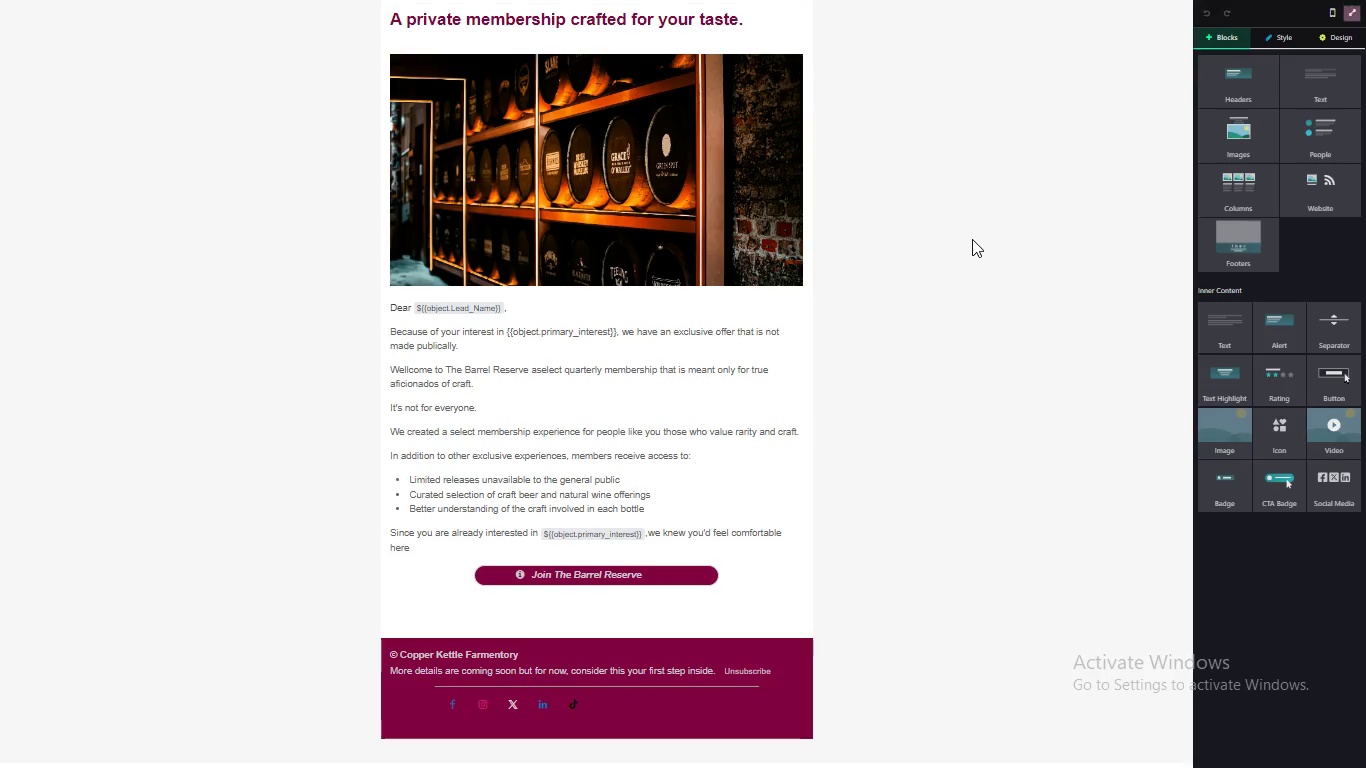 
left_click([972, 239])
 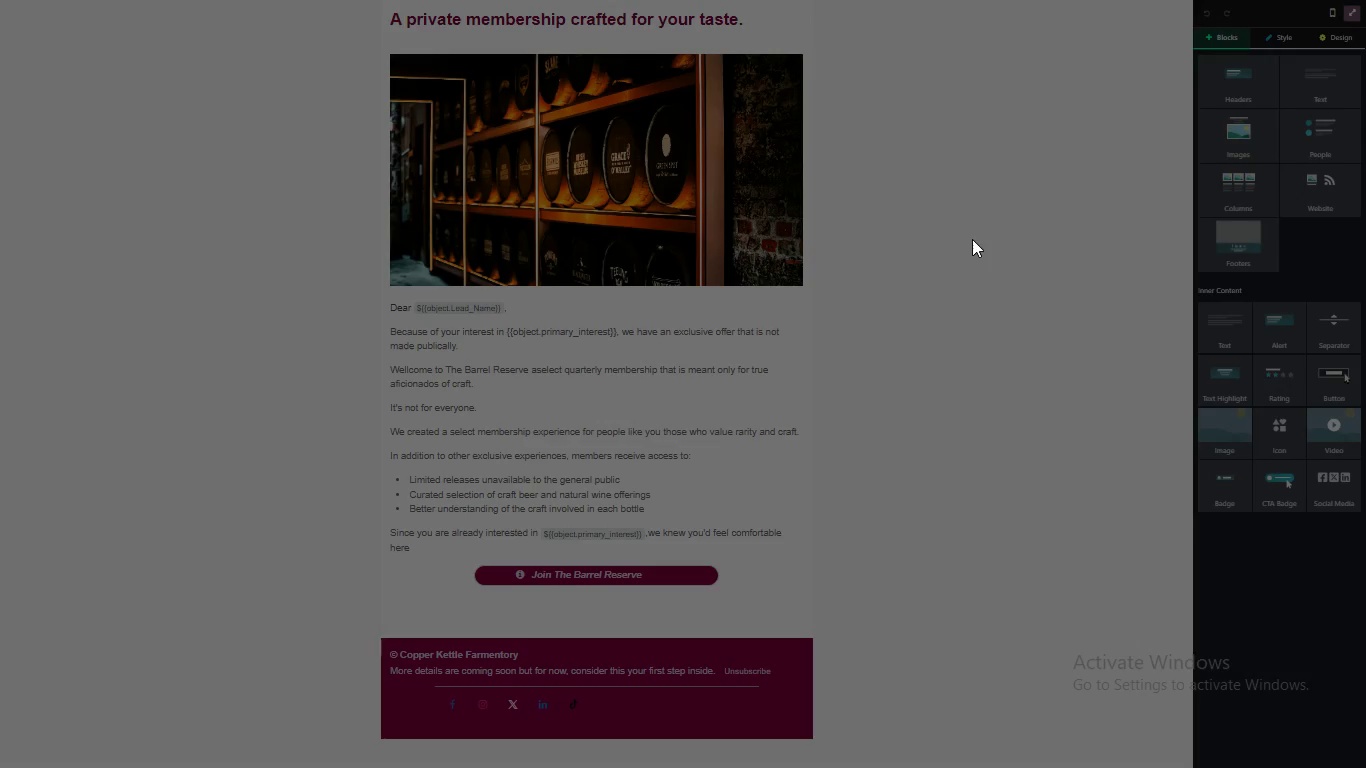 
key(Meta+PrintScreen)
 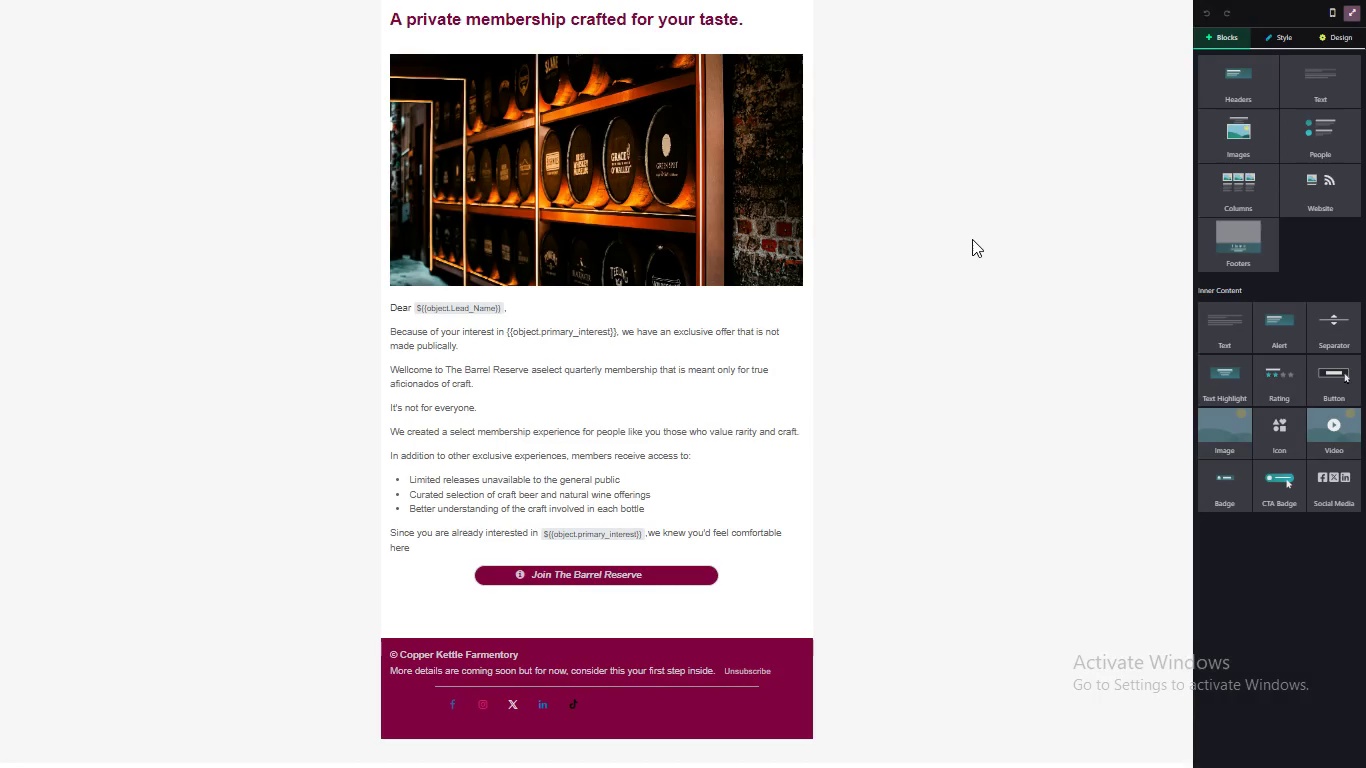 
wait(5.24)
 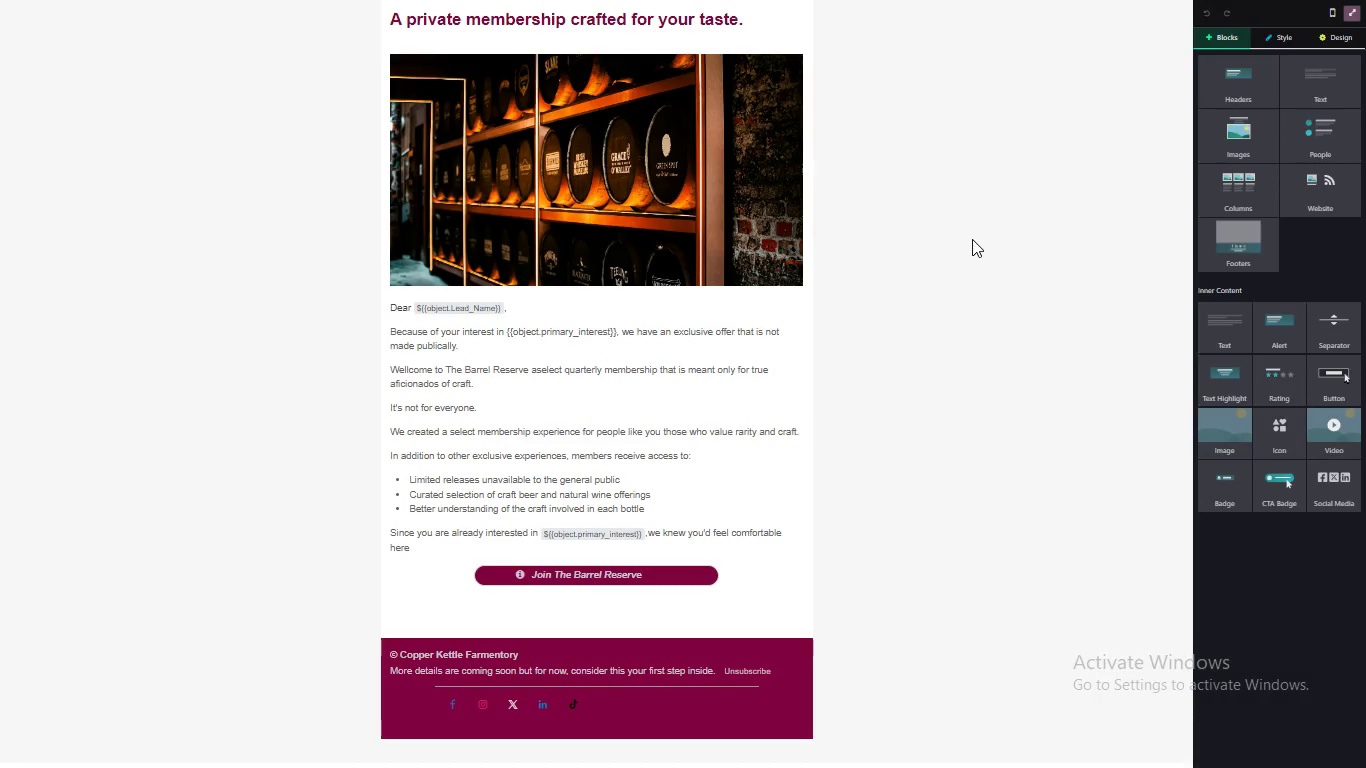 
left_click([1357, 8])
 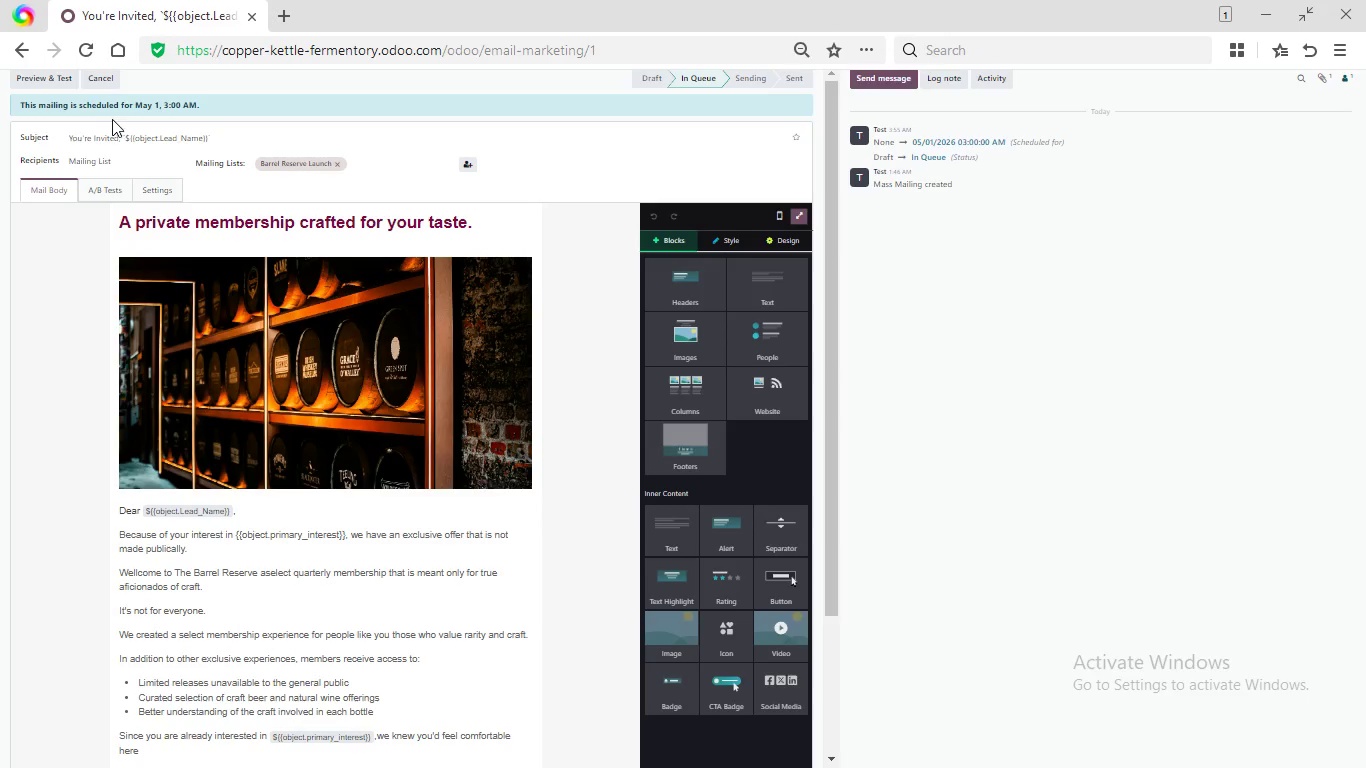 
wait(14.69)
 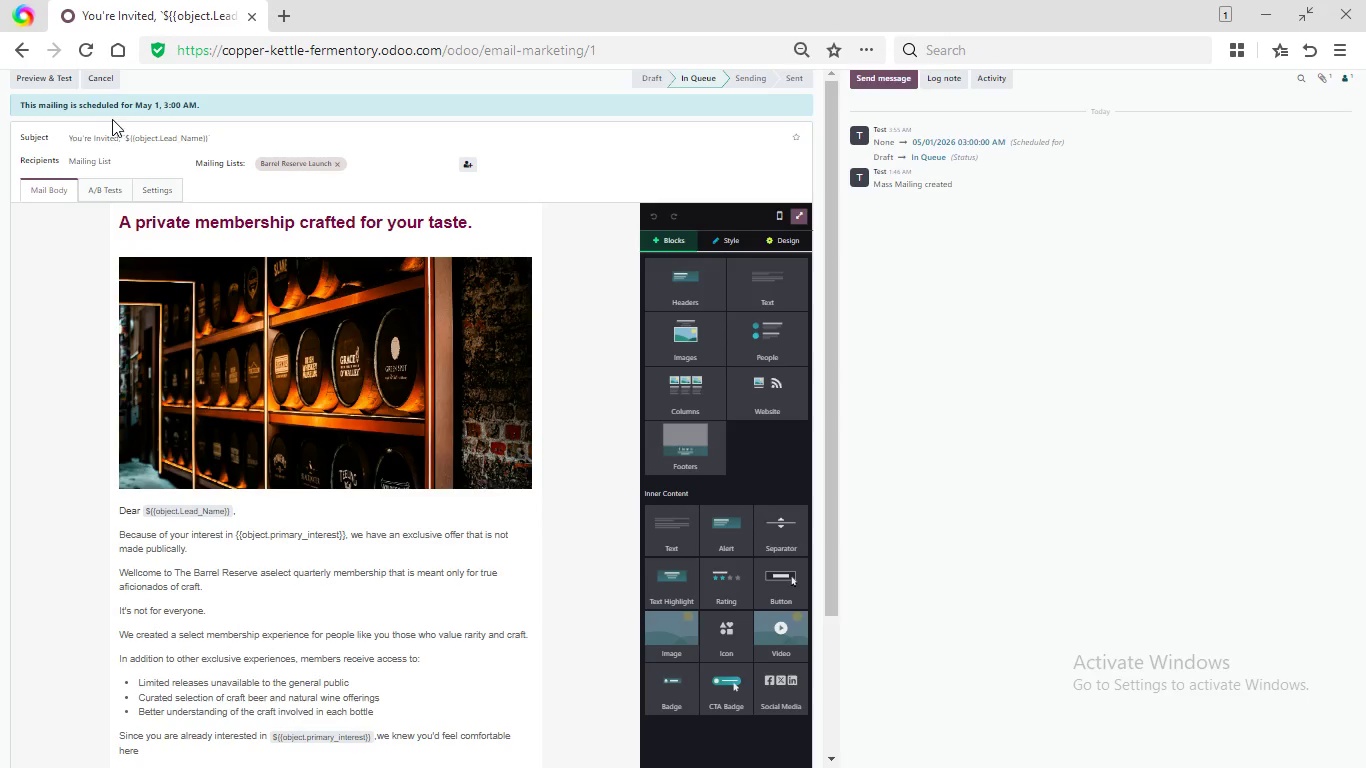 
left_click([133, 15])
 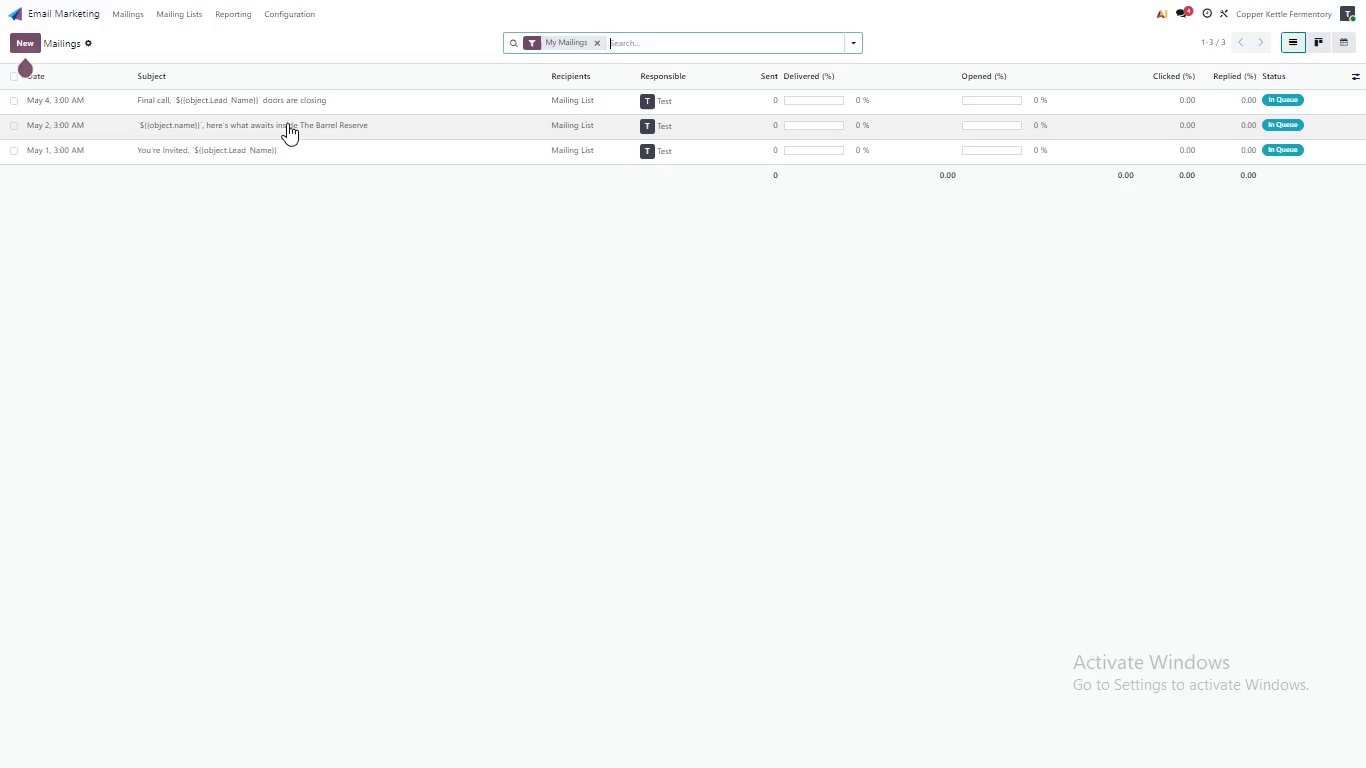 
left_click([287, 123])
 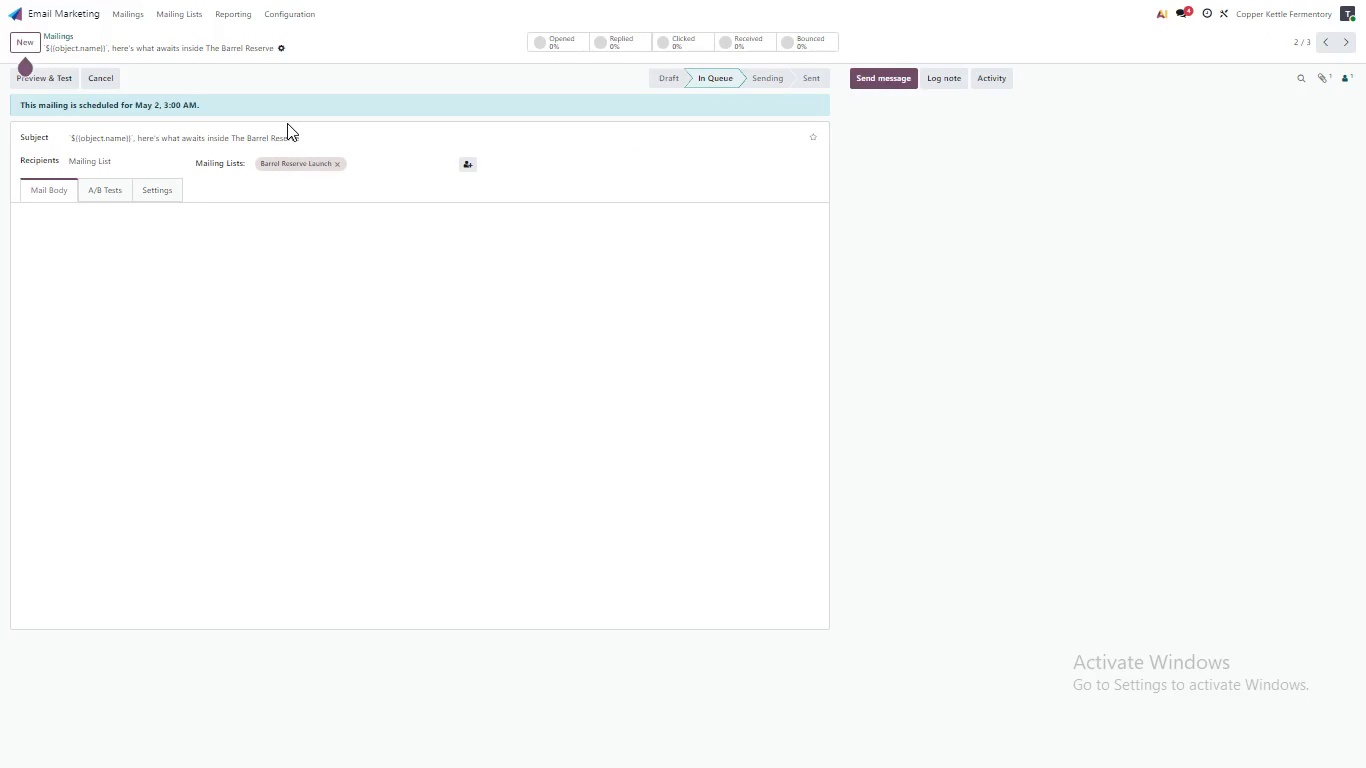 
mouse_move([819, 216])
 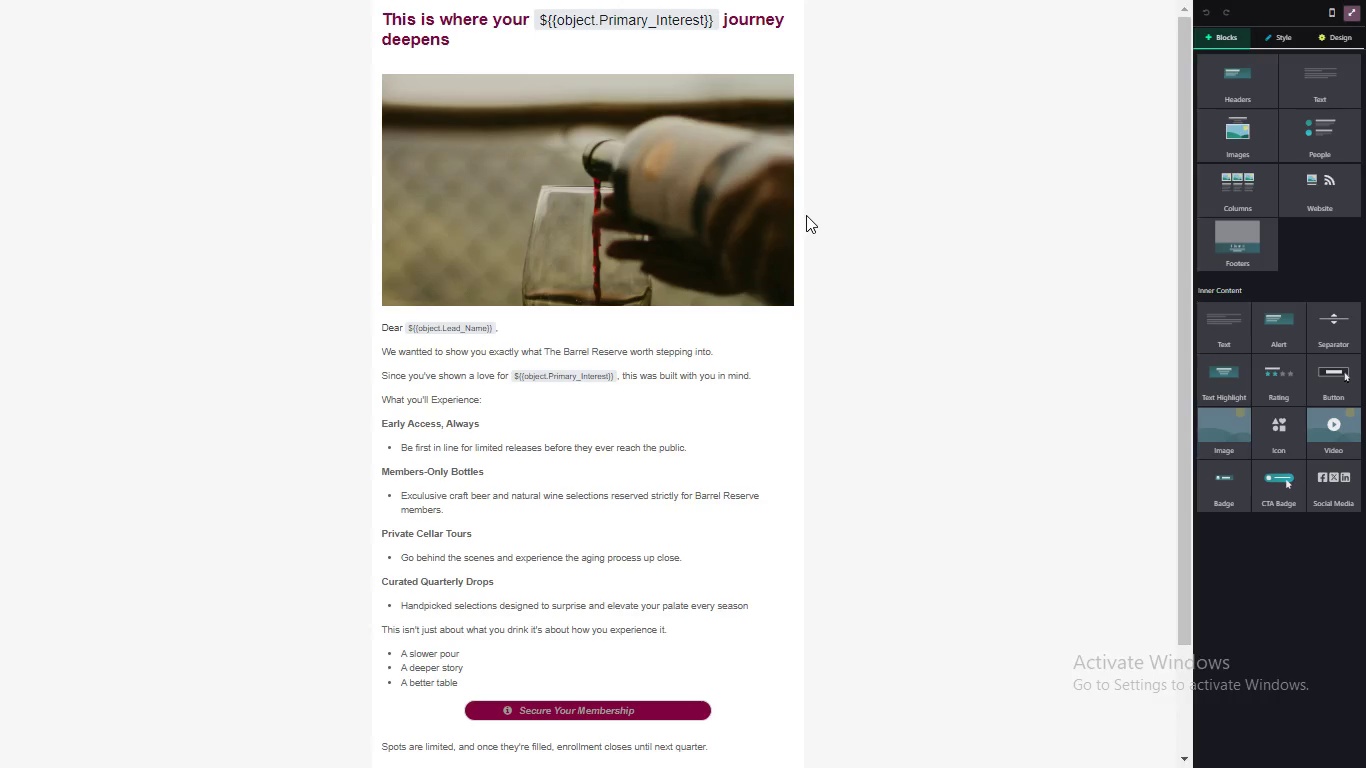 
left_click([806, 215])
 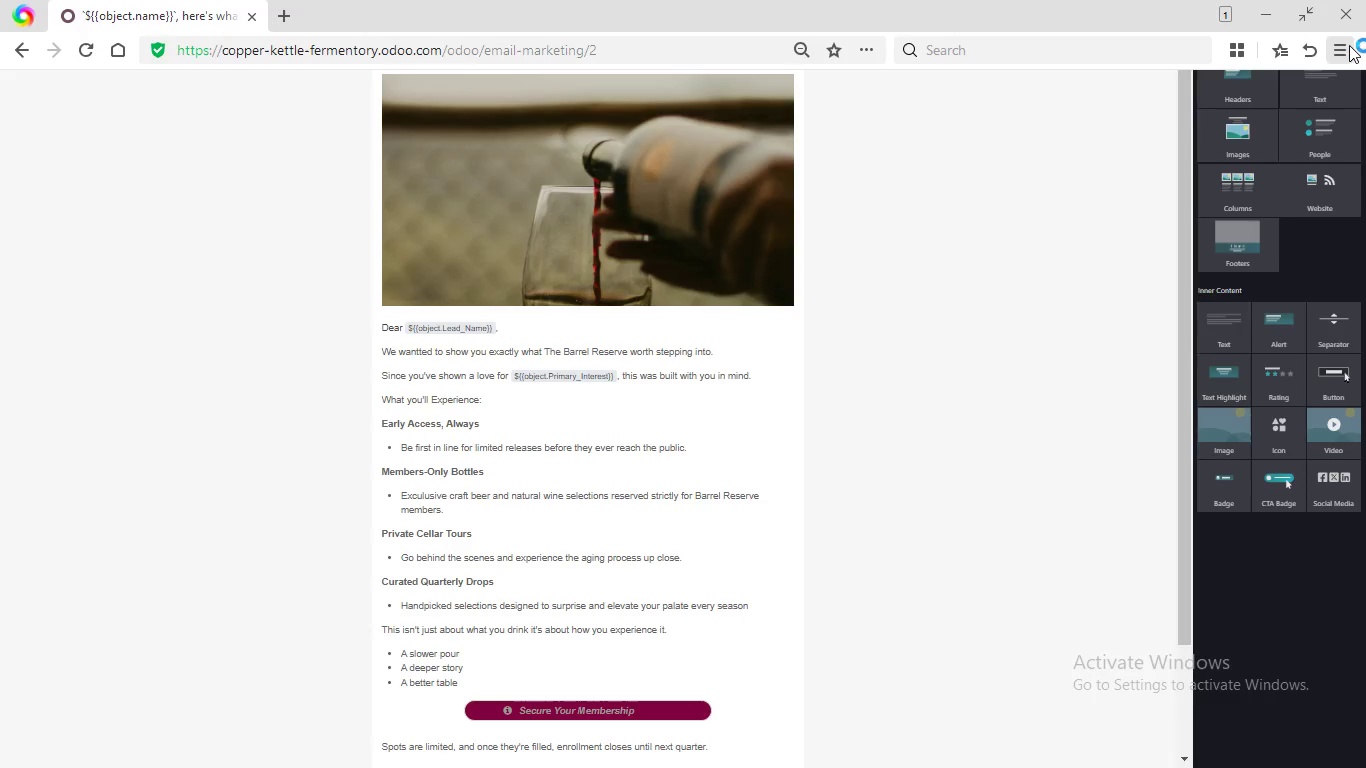 
left_click([1347, 49])
 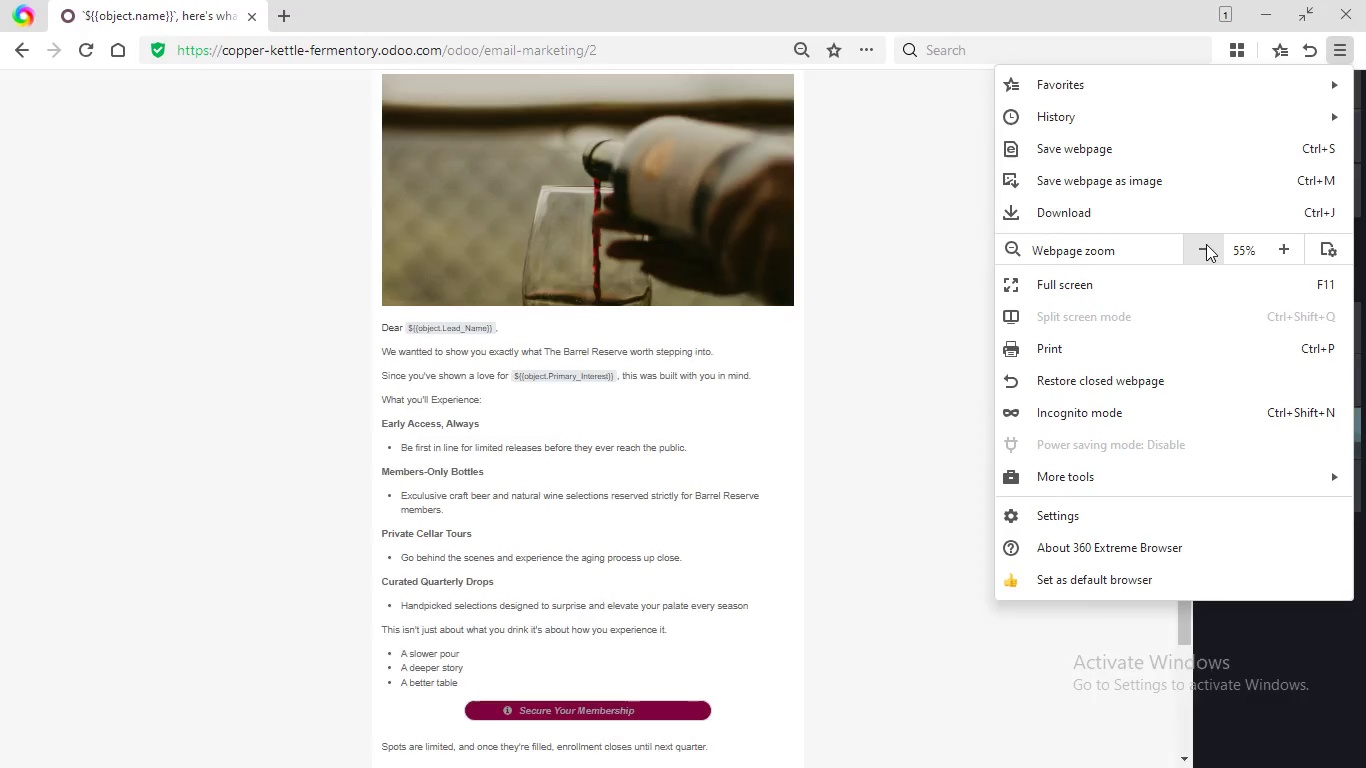 
left_click([1206, 244])
 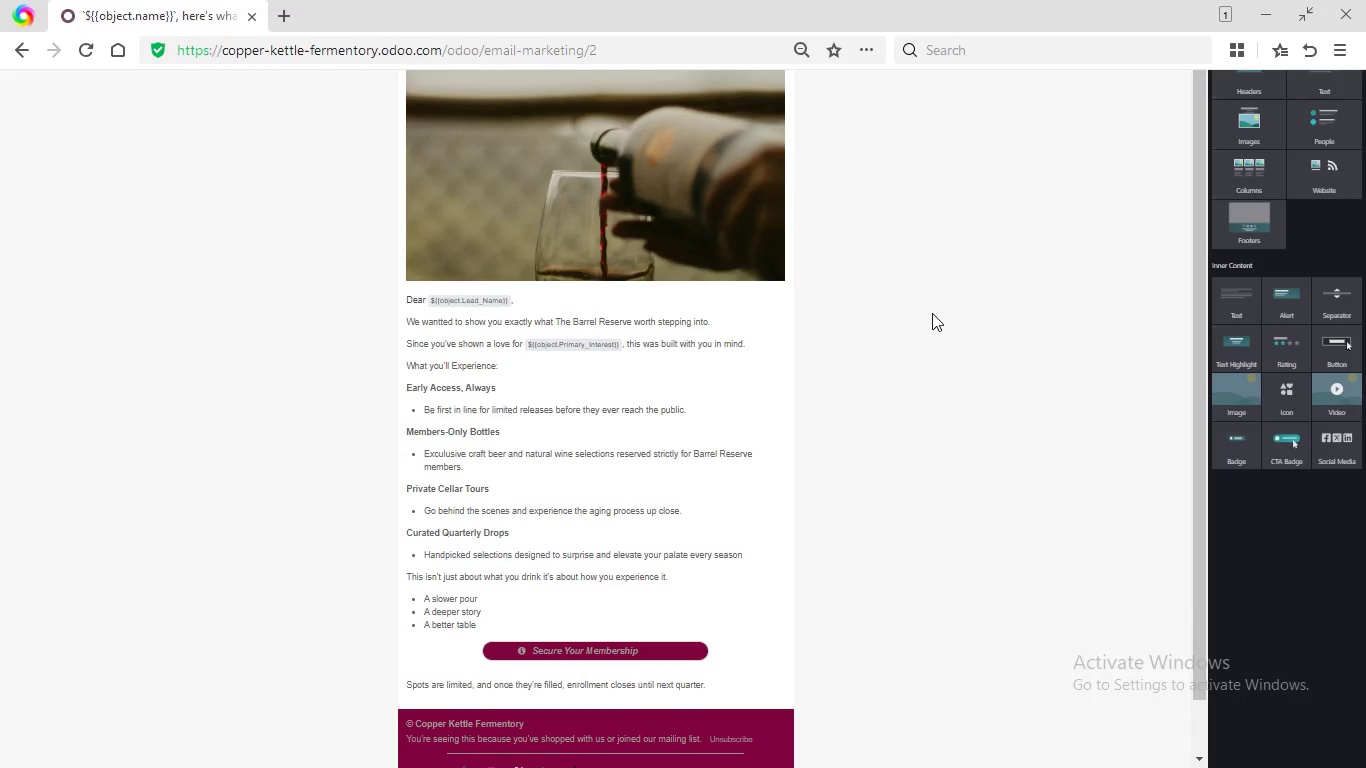 
left_click([932, 313])
 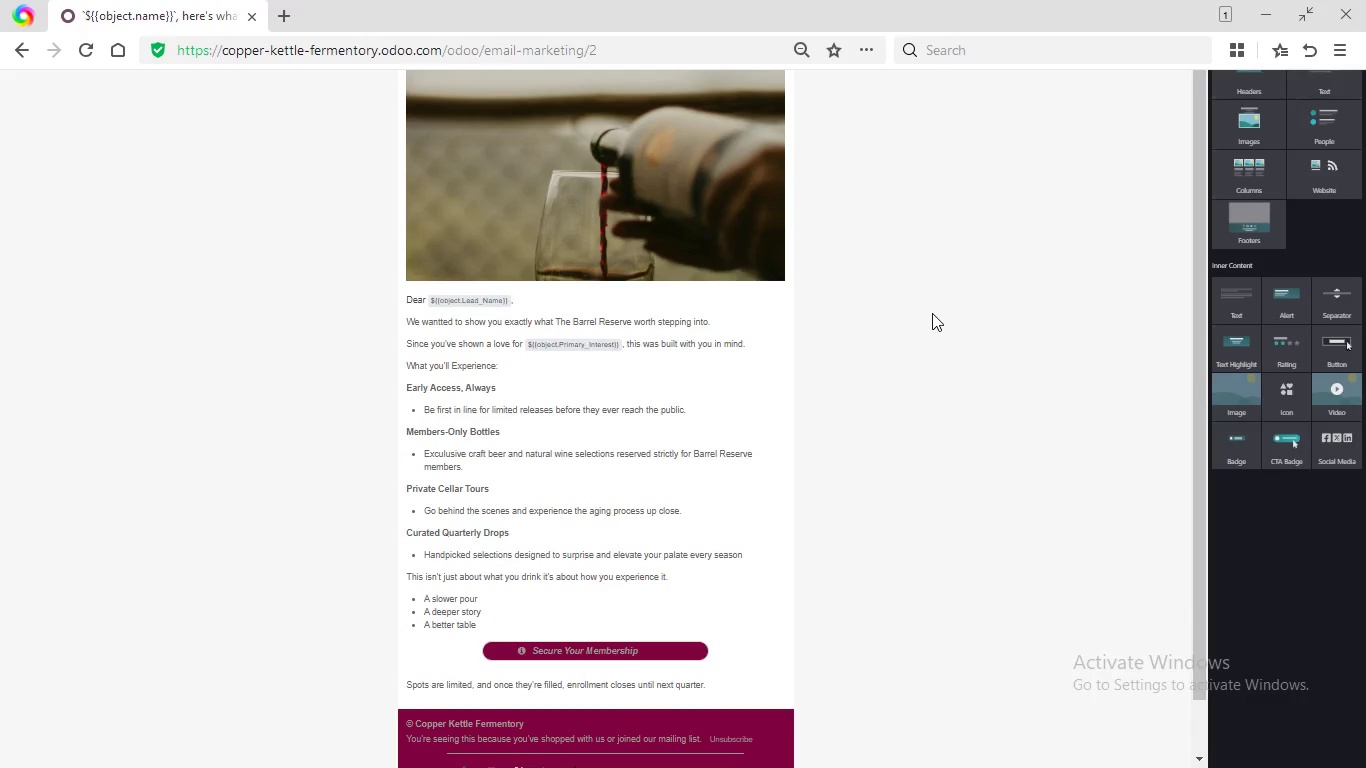 
left_click([932, 313])
 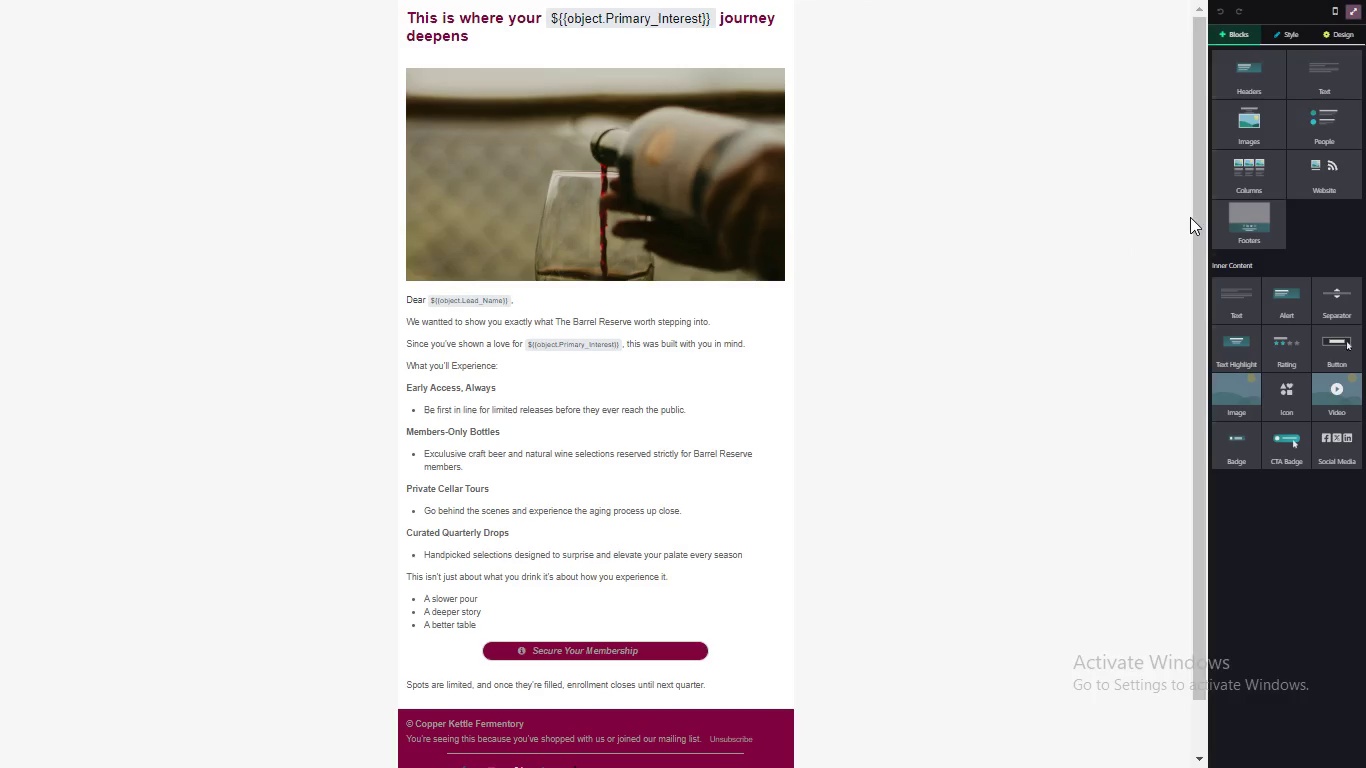 
wait(5.17)
 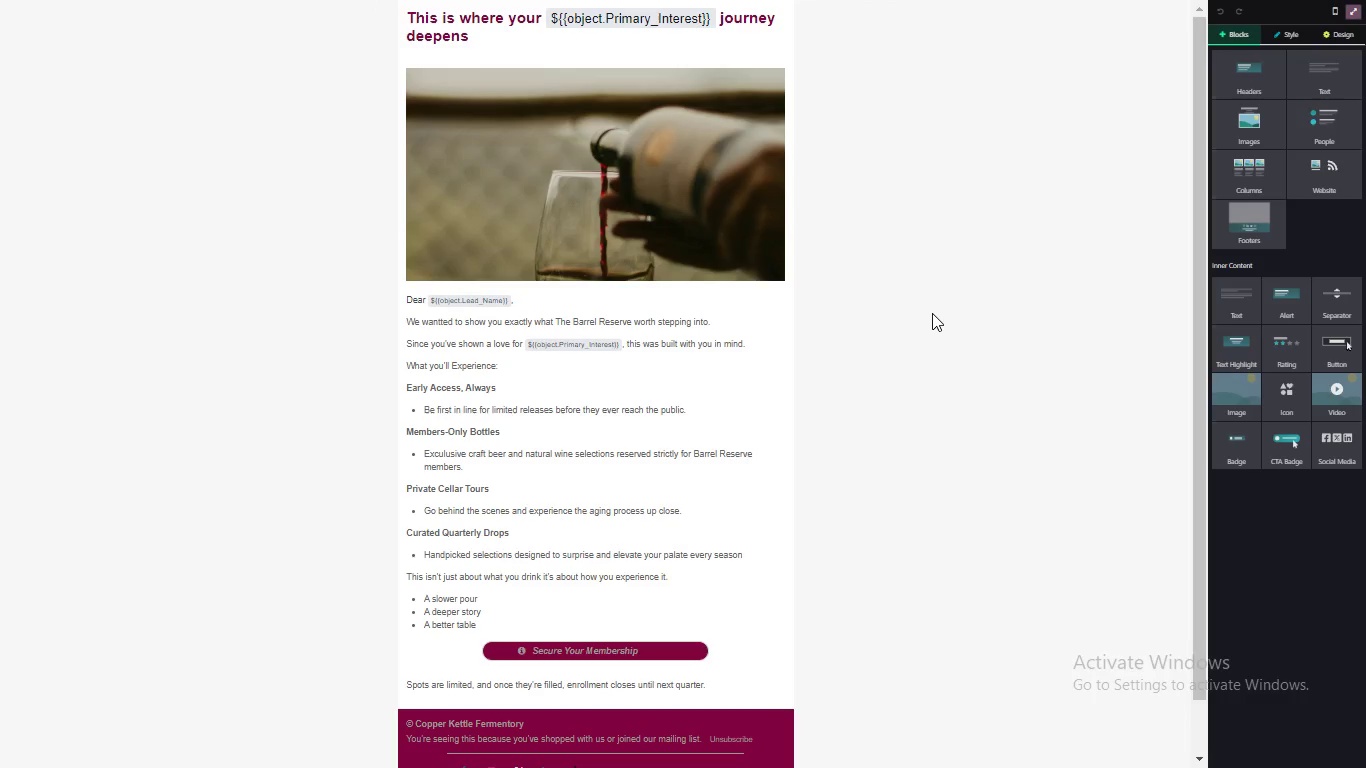 
left_click_drag(start_coordinate=[1198, 213], to_coordinate=[1198, 218])
 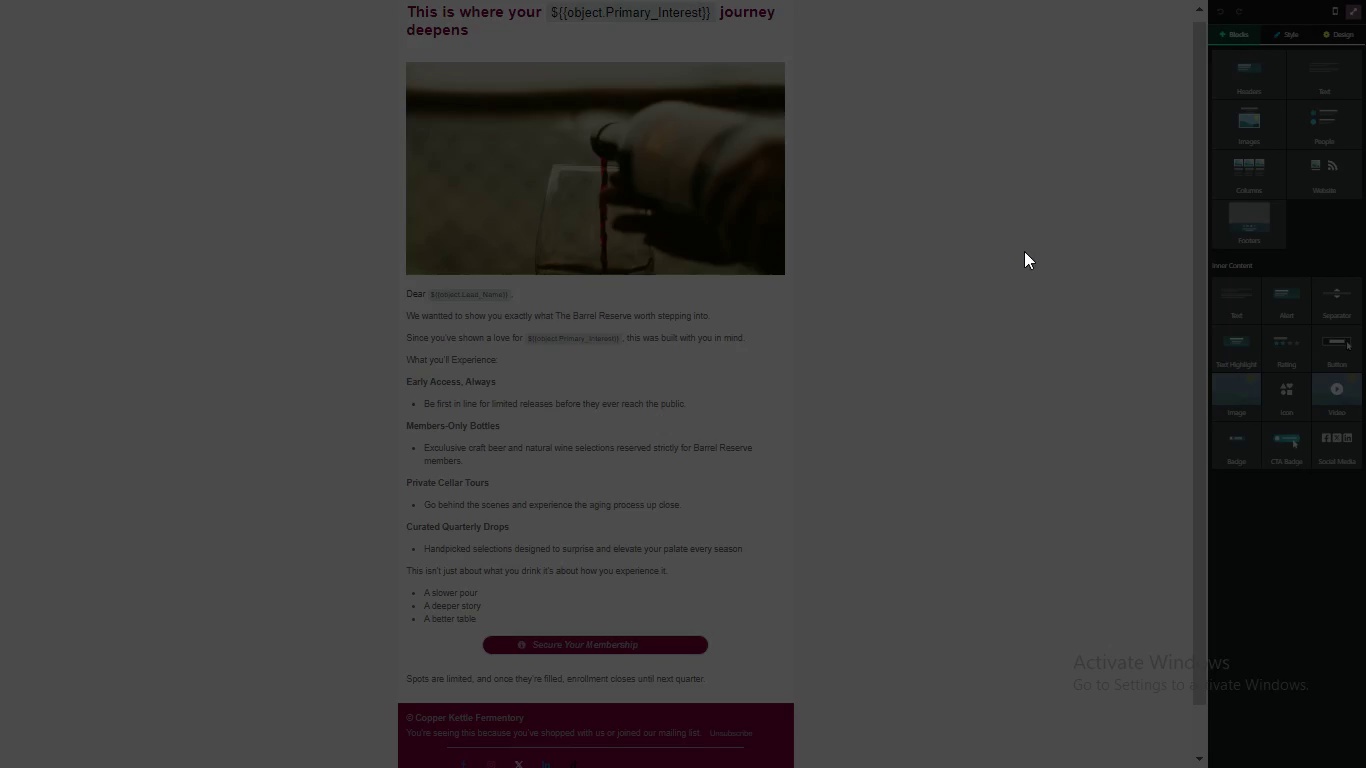 
key(Meta+PrintScreen)
 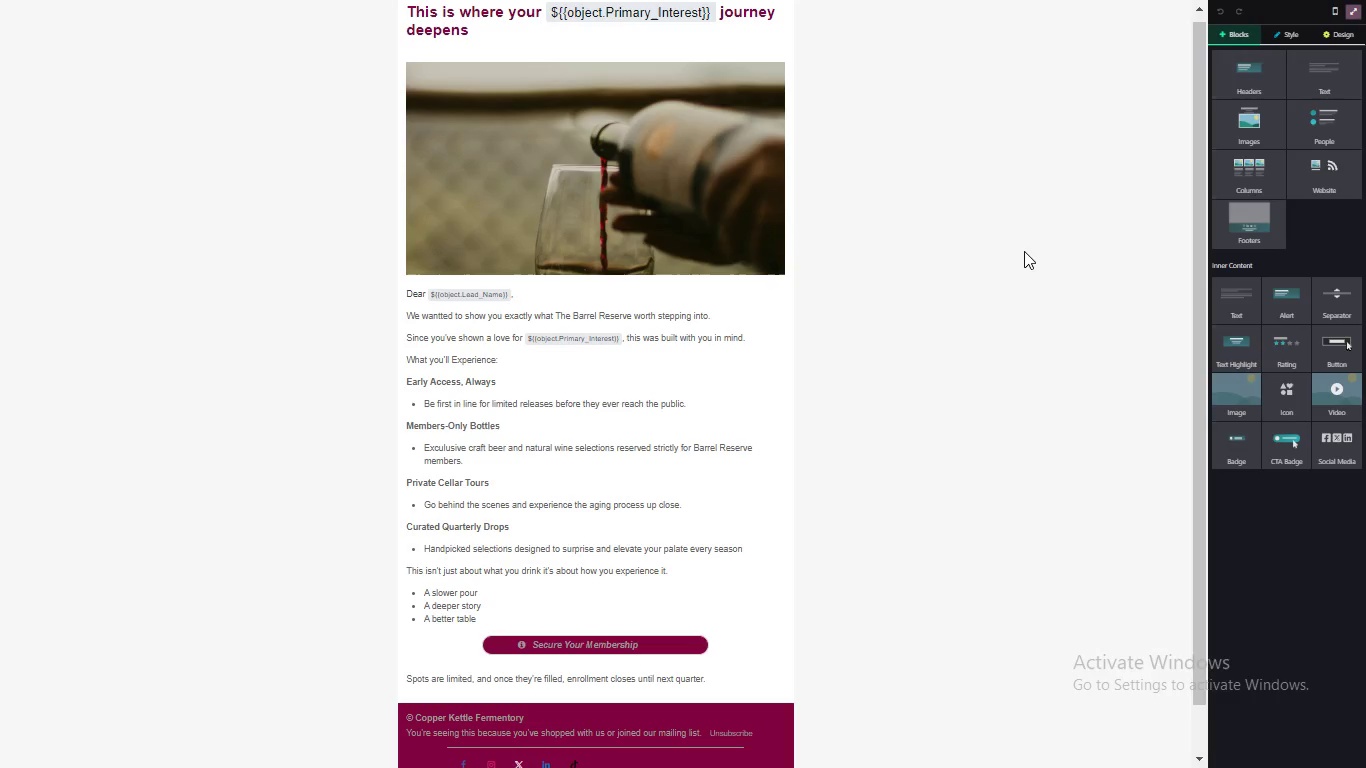 
left_click([1311, 18])
 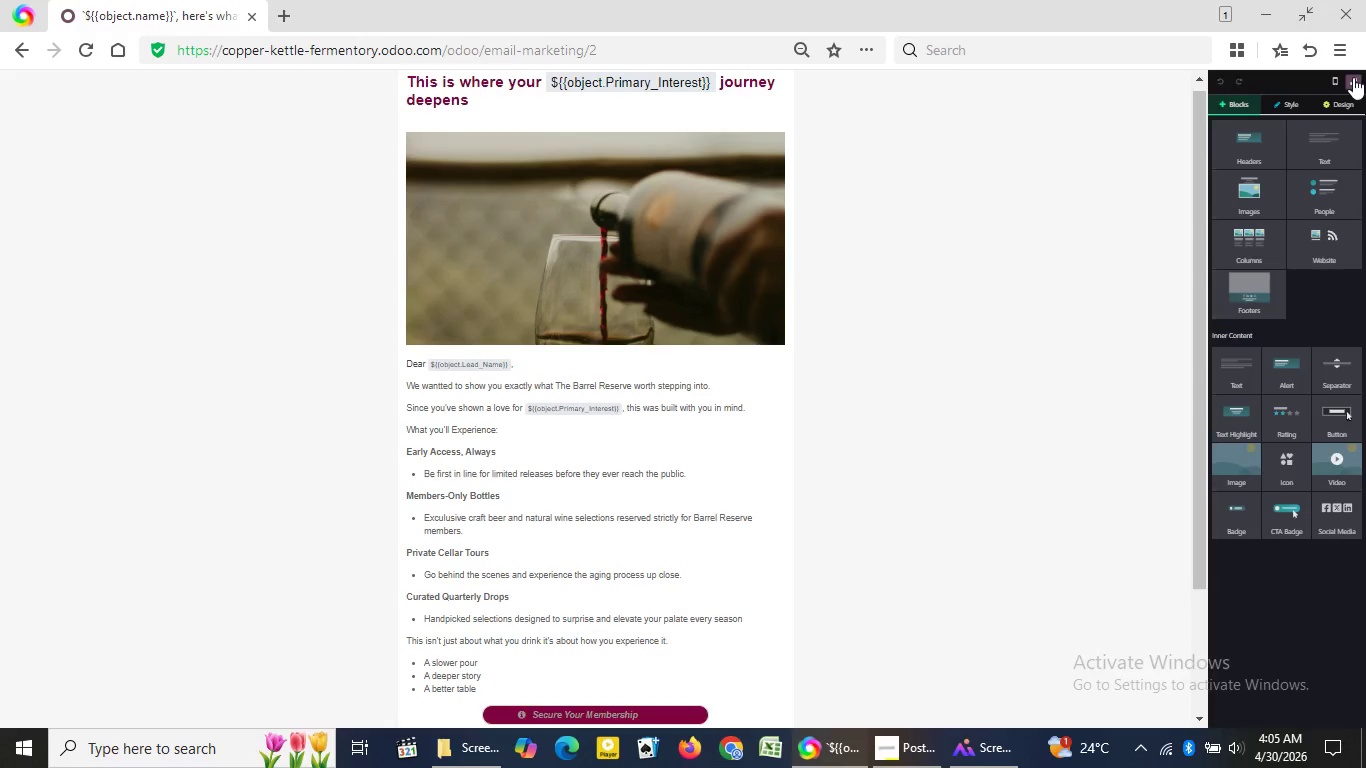 
left_click([1353, 77])
 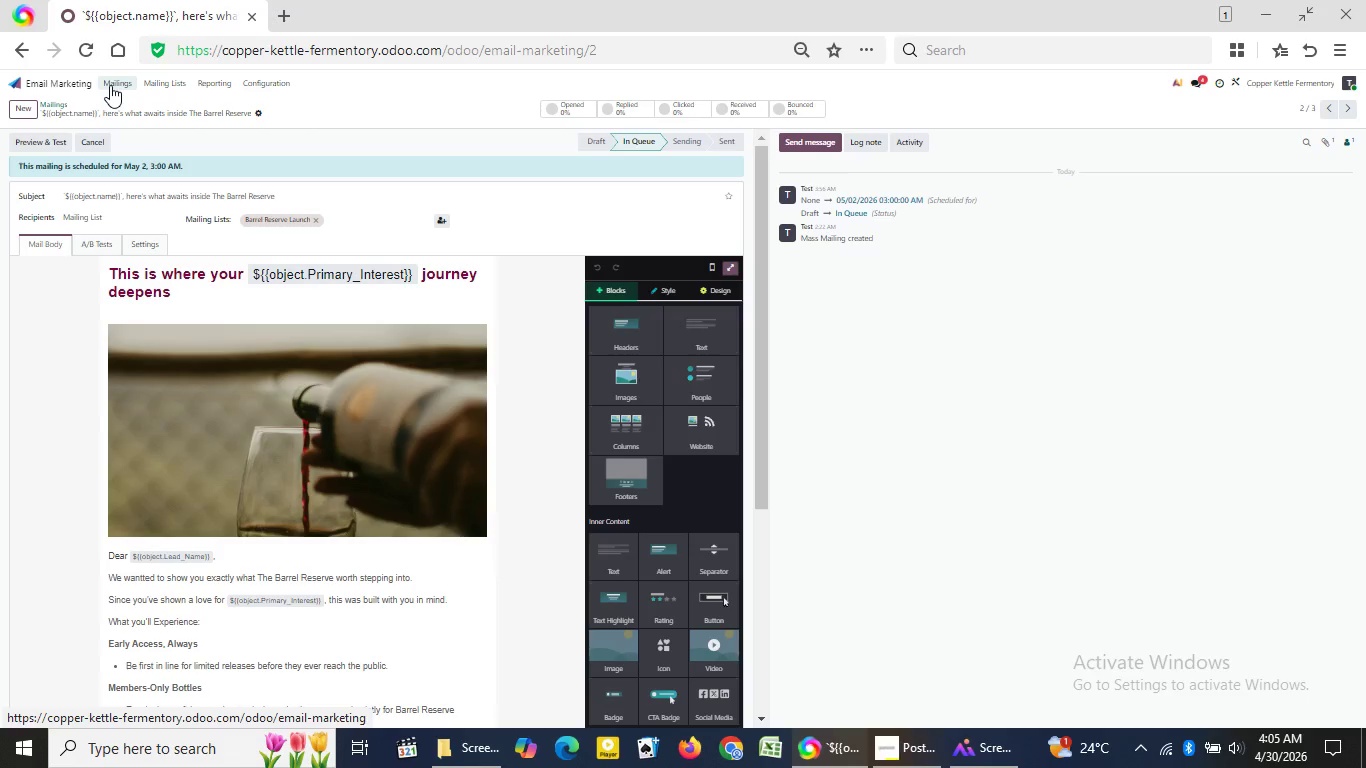 
left_click([110, 85])
 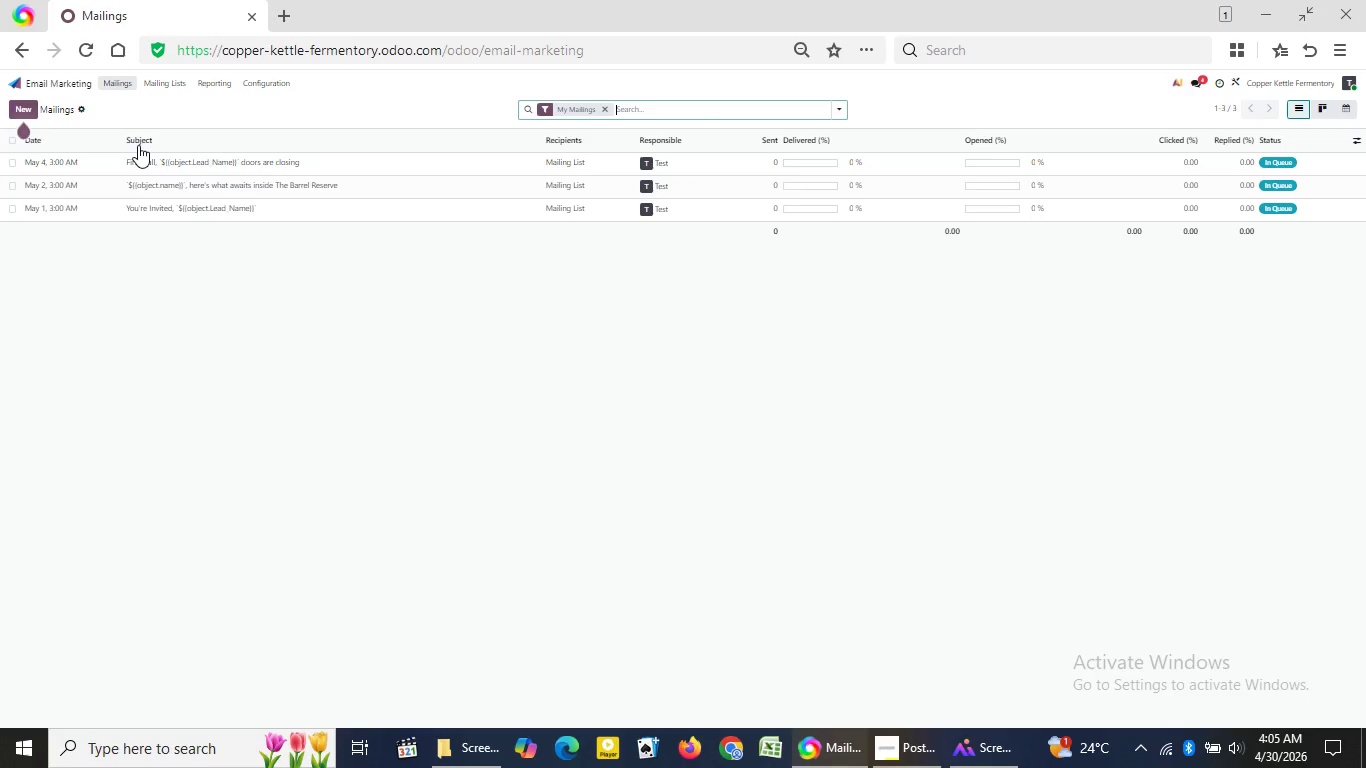 
wait(6.2)
 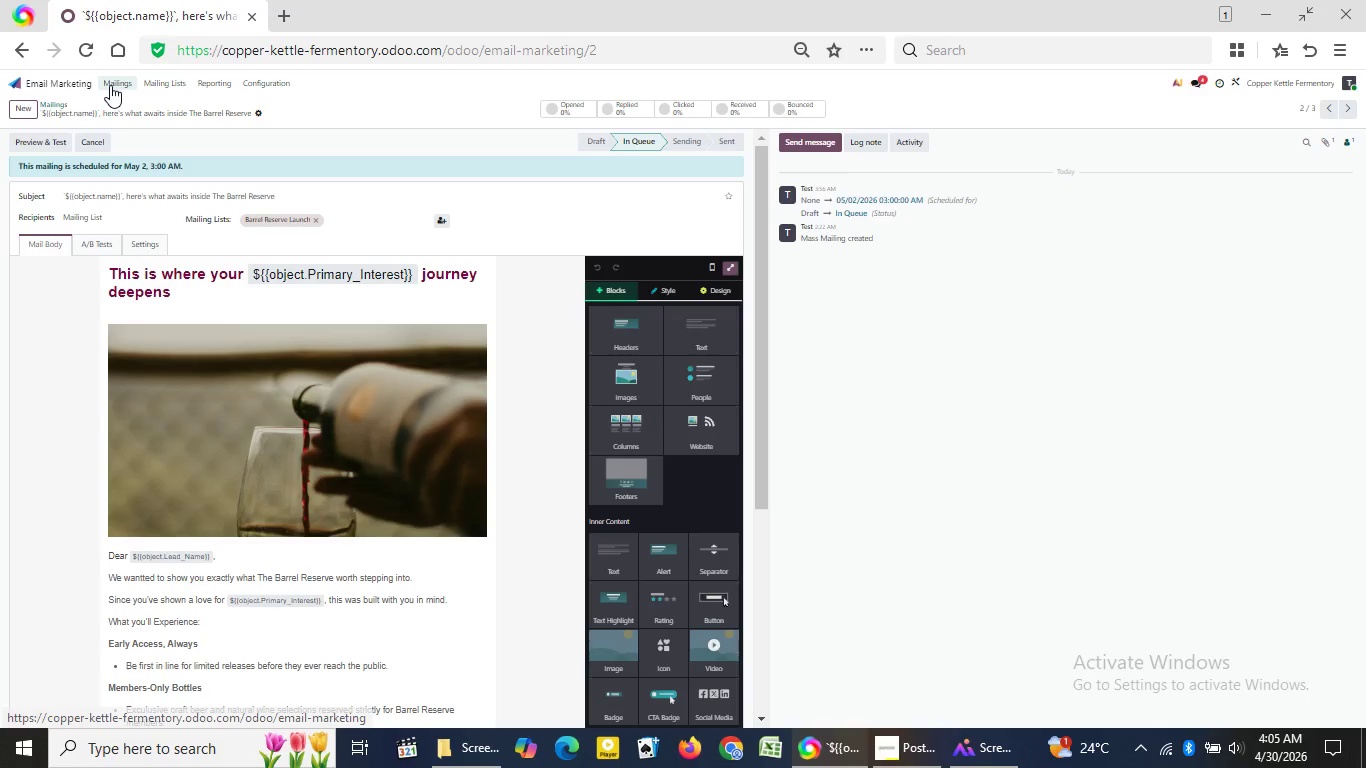 
left_click([154, 155])
 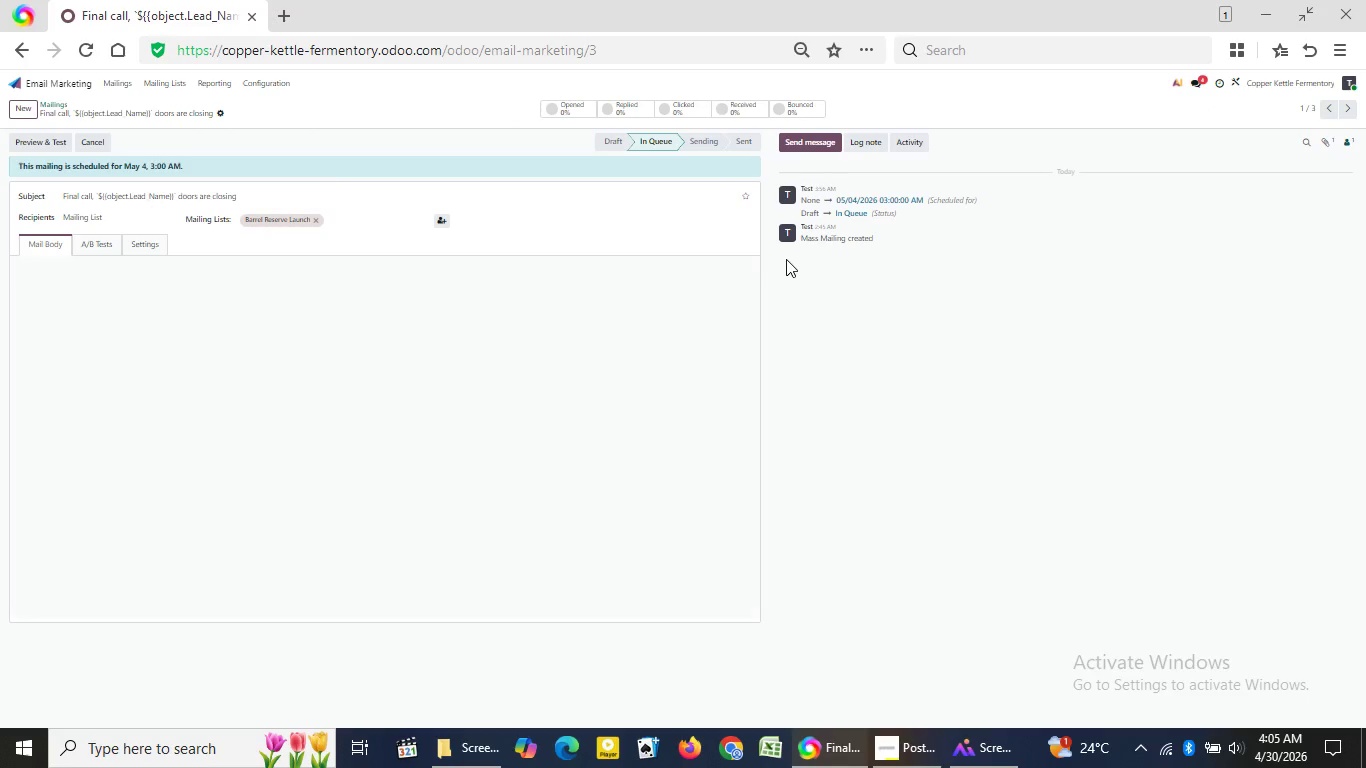 
mouse_move([775, 257])
 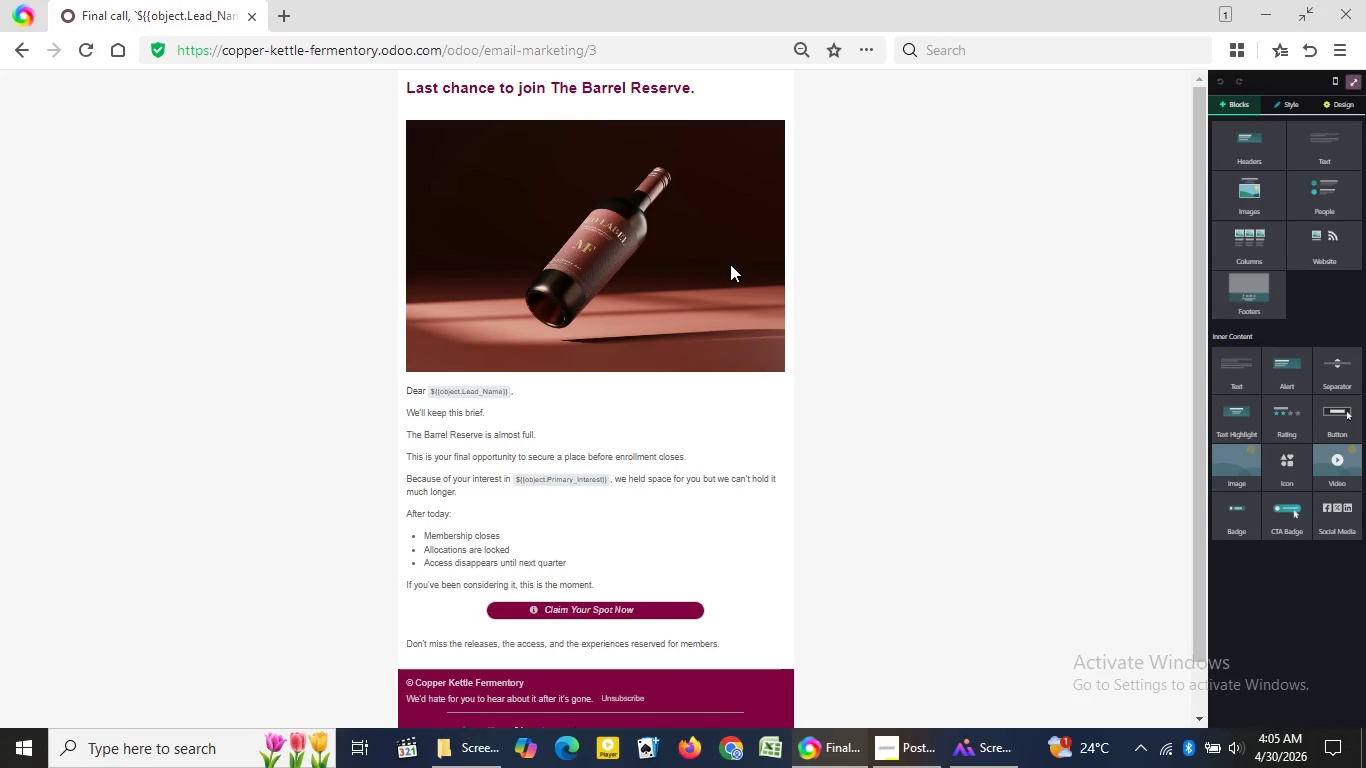 
left_click([730, 264])
 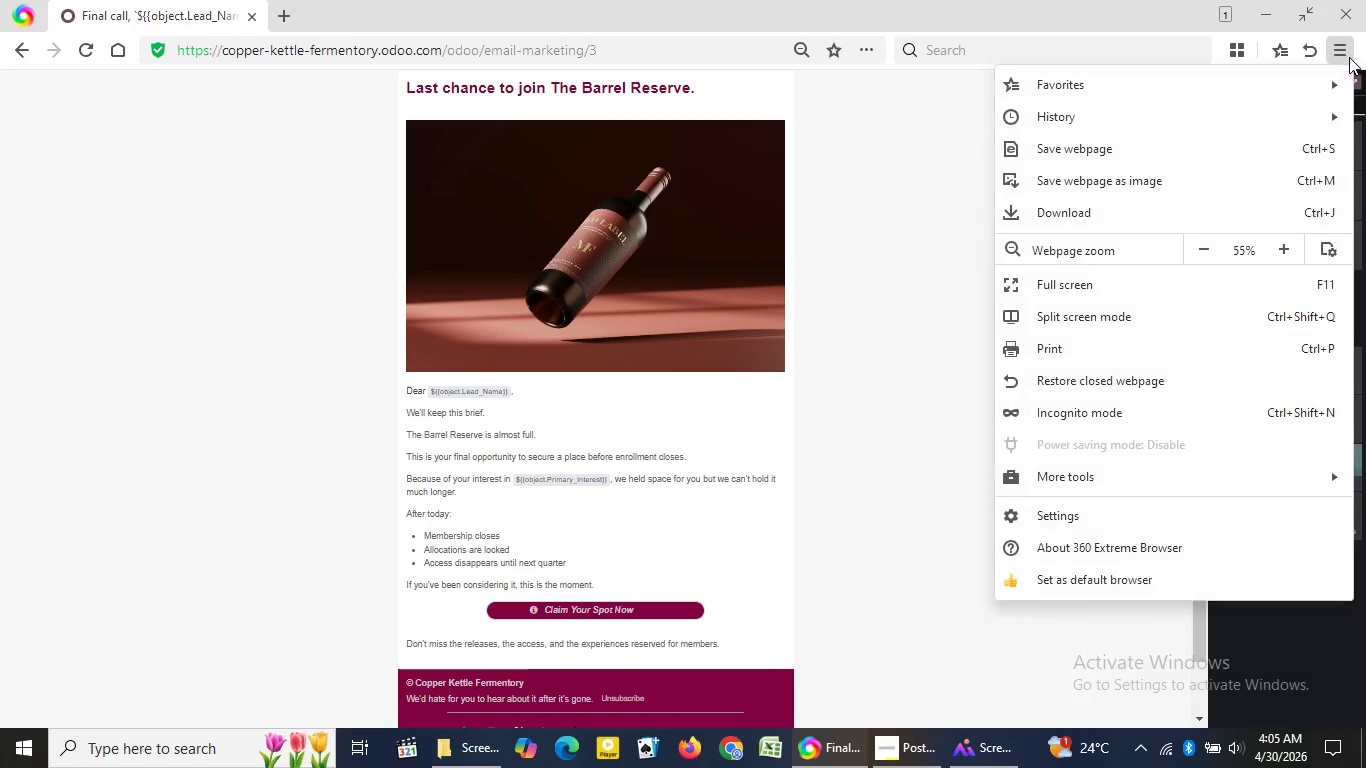 
left_click([1349, 57])
 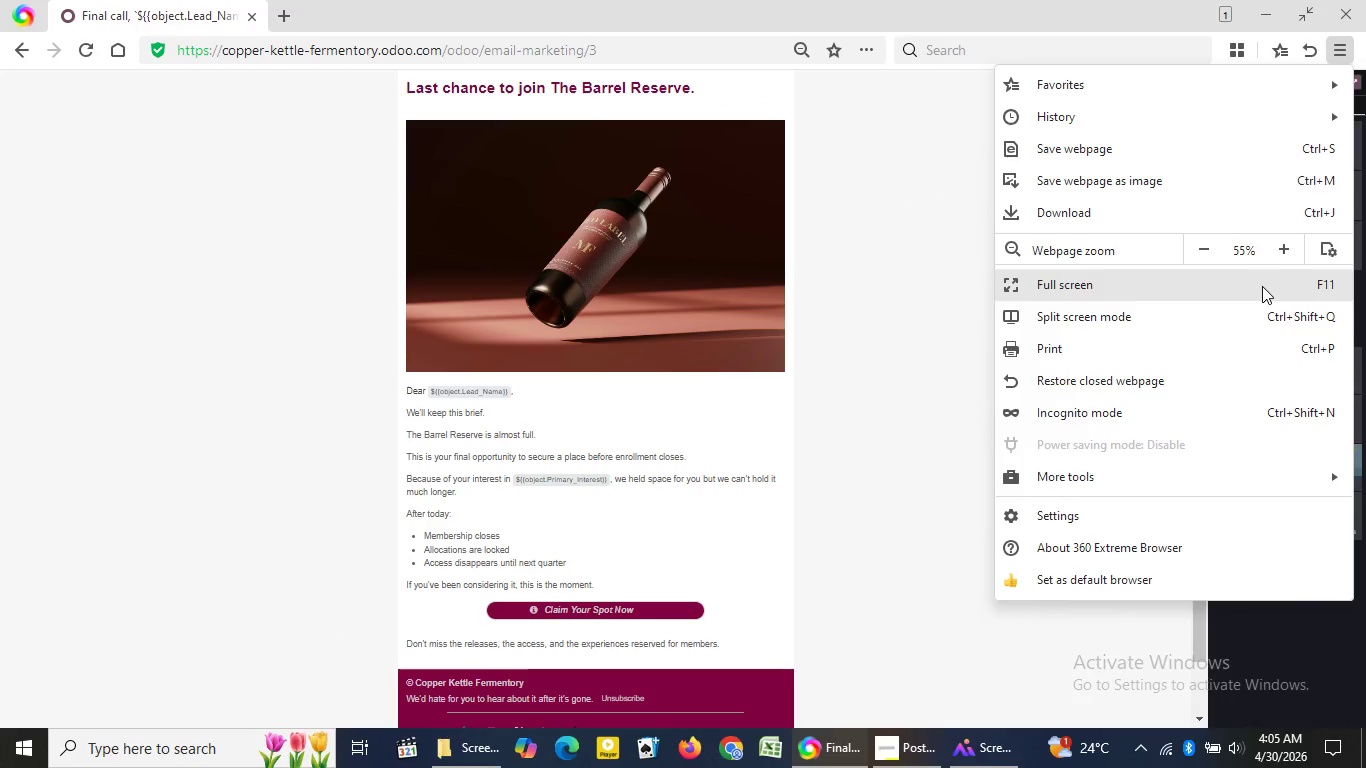 
left_click([1262, 286])
 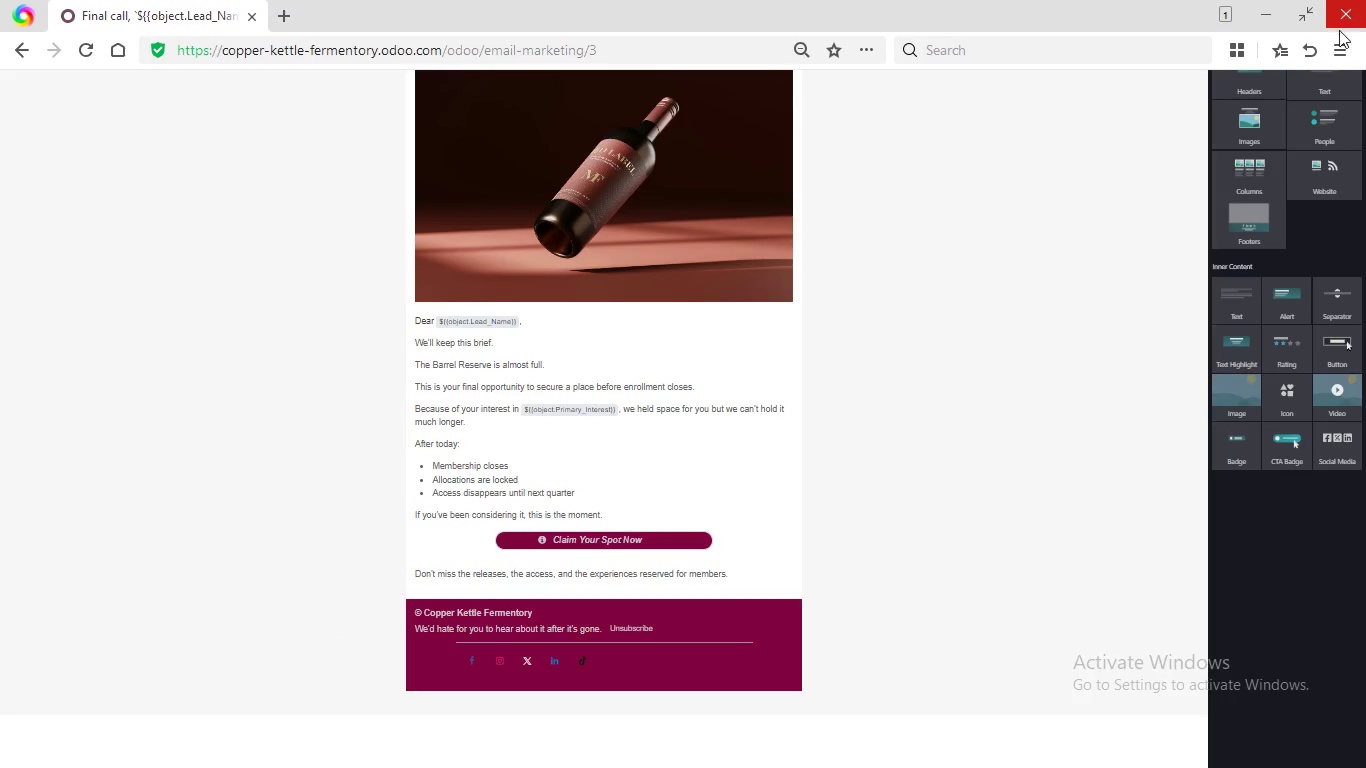 
wait(5.12)
 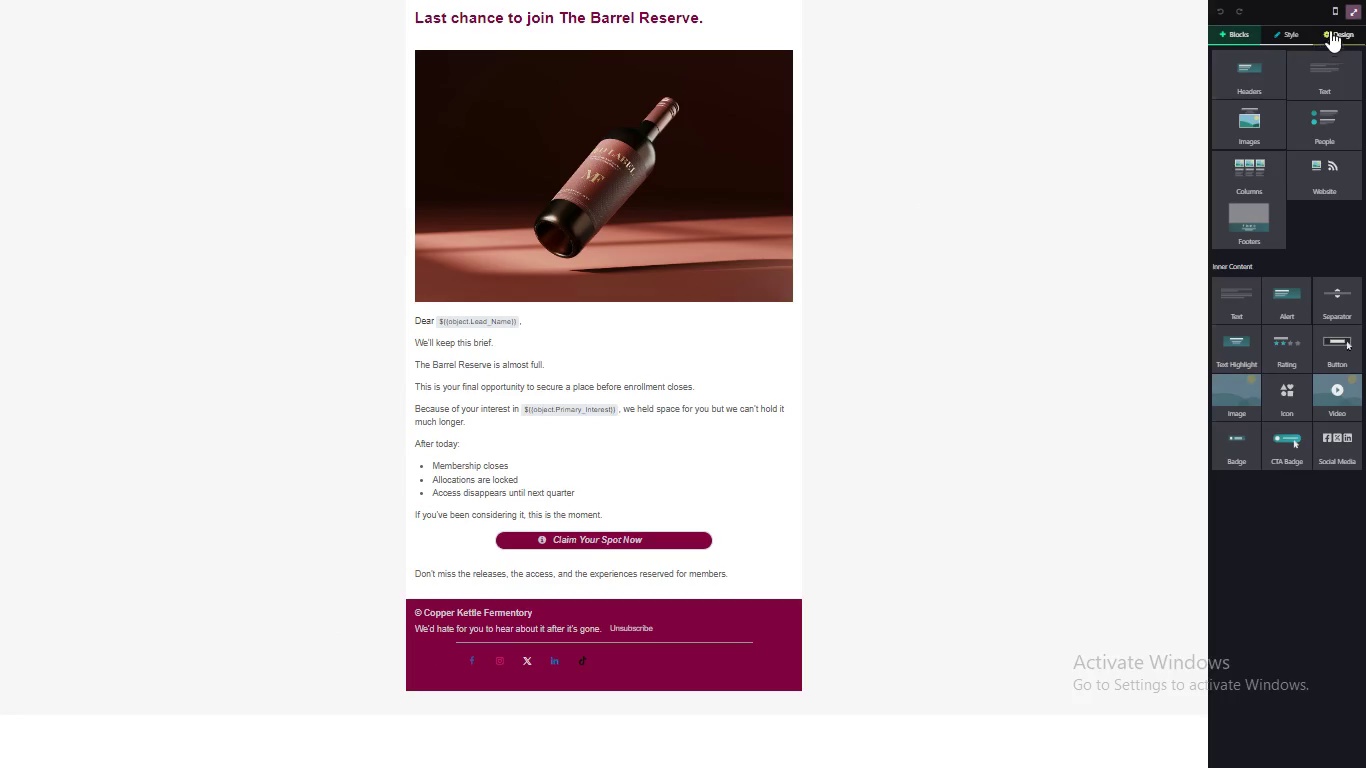 
left_click([1346, 50])
 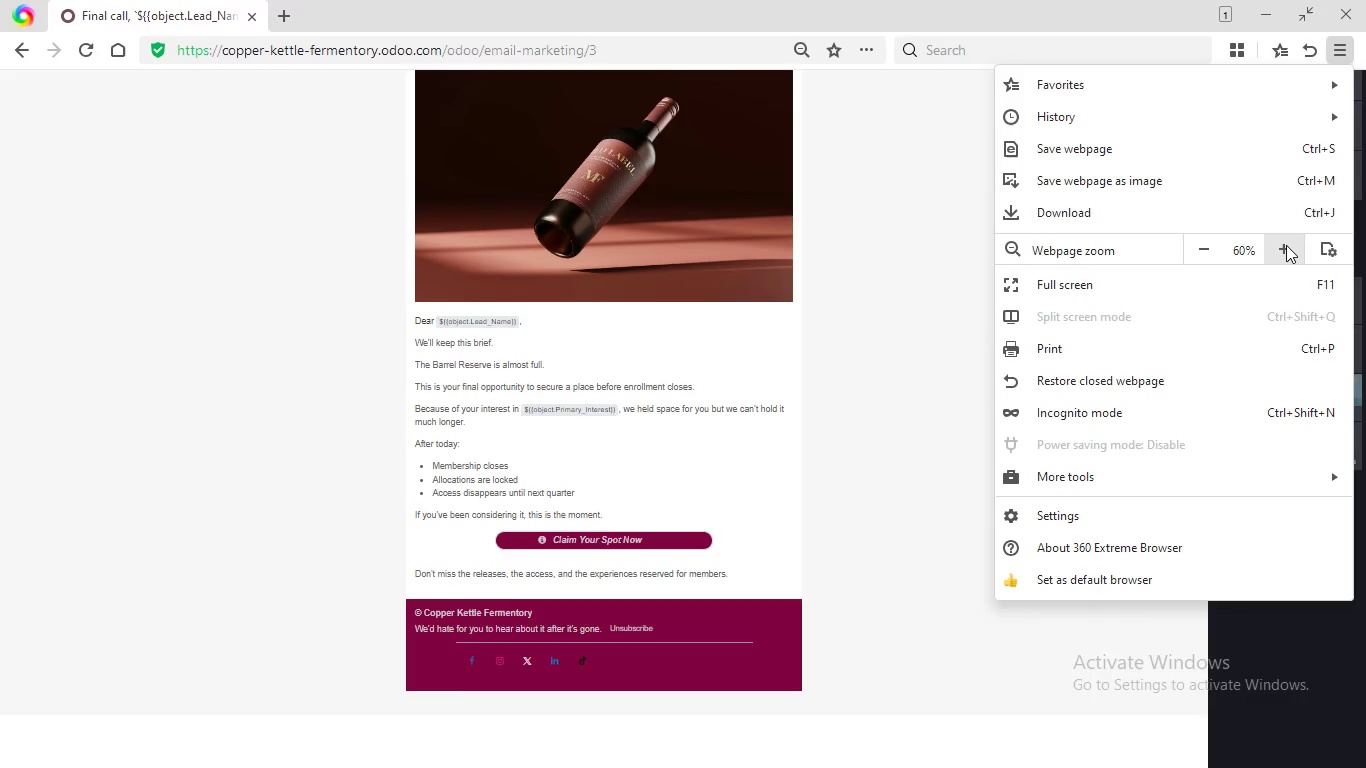 
left_click([1286, 245])
 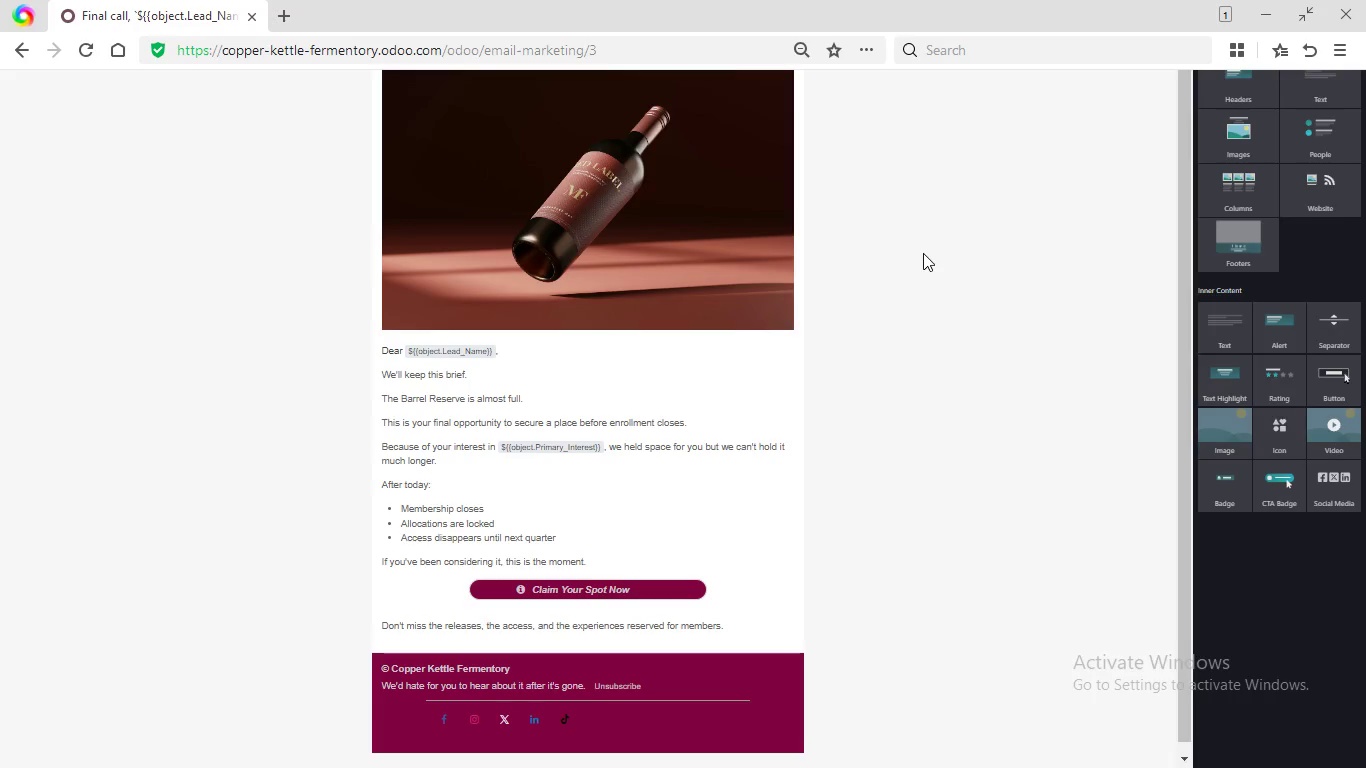 
left_click([923, 253])
 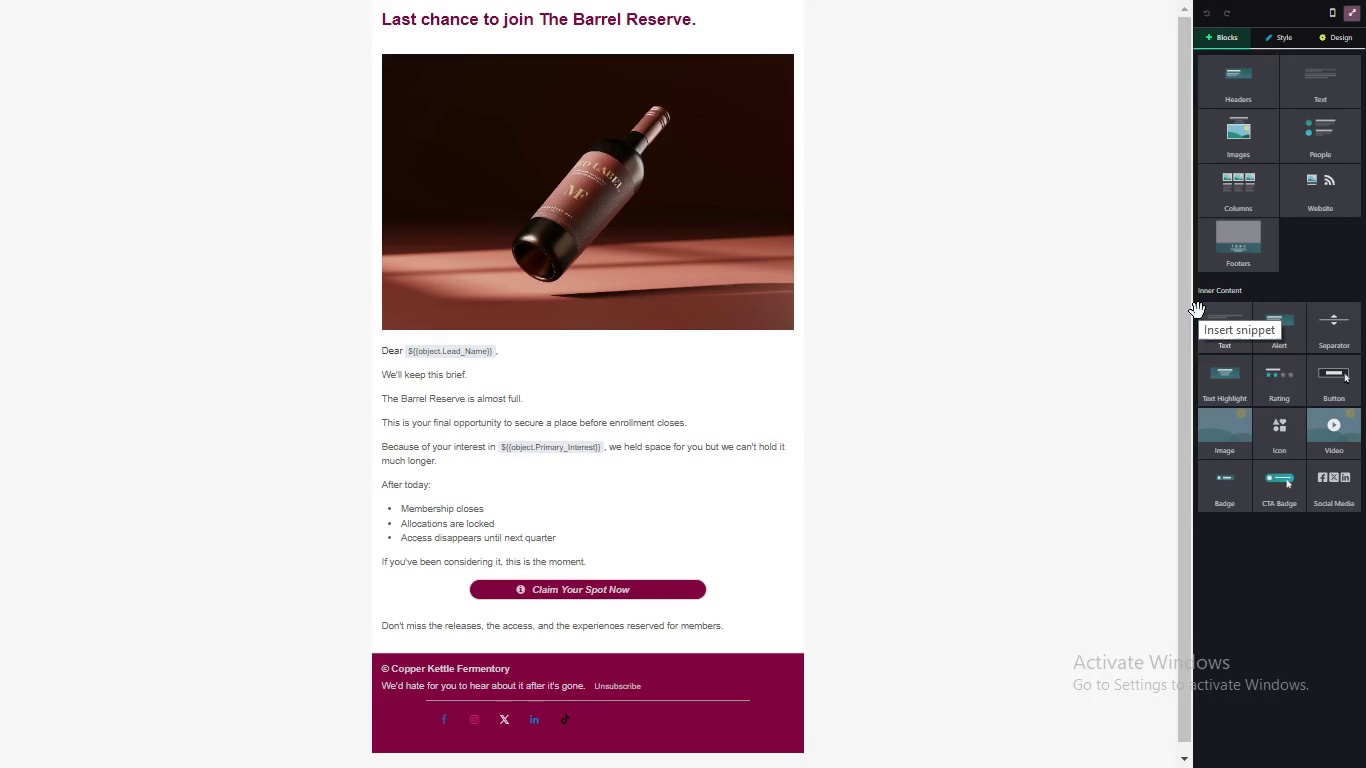 
wait(5.19)
 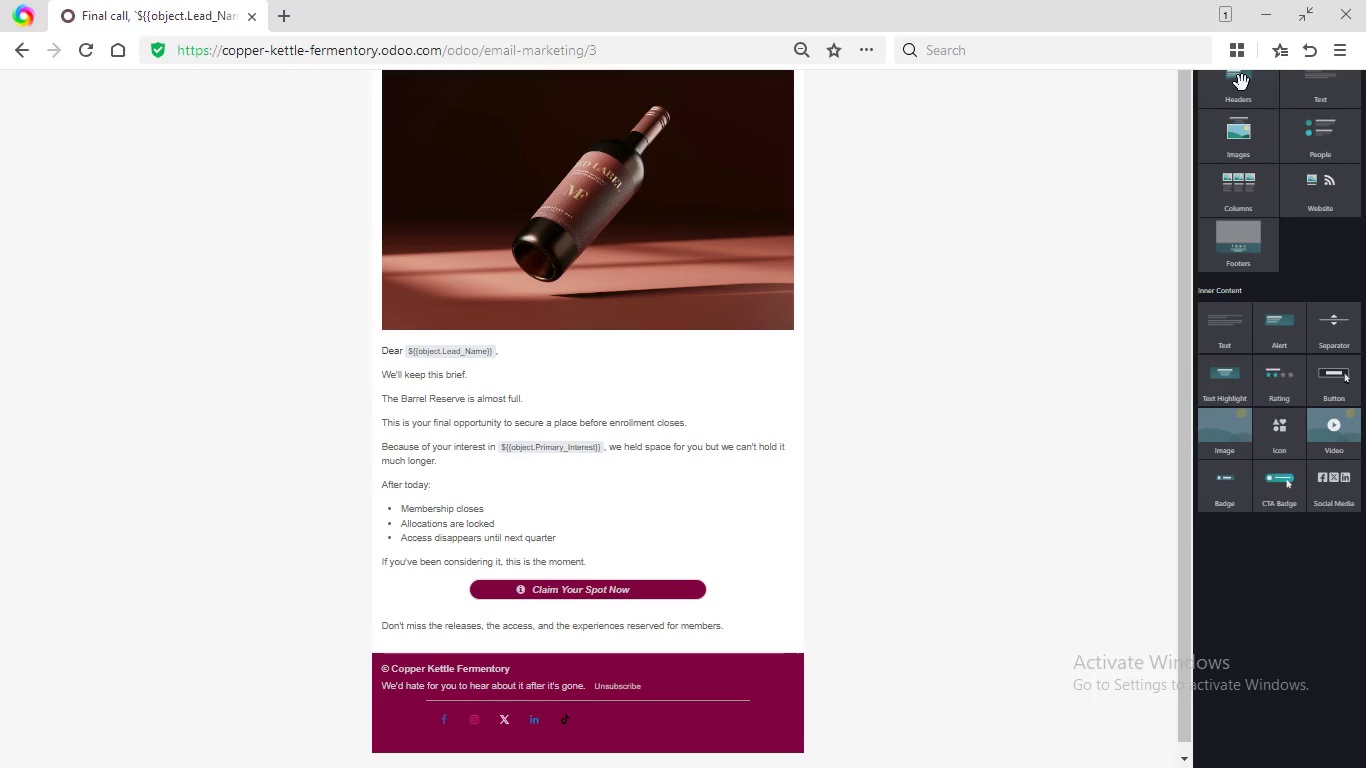 
key(Meta+PrintScreen)
 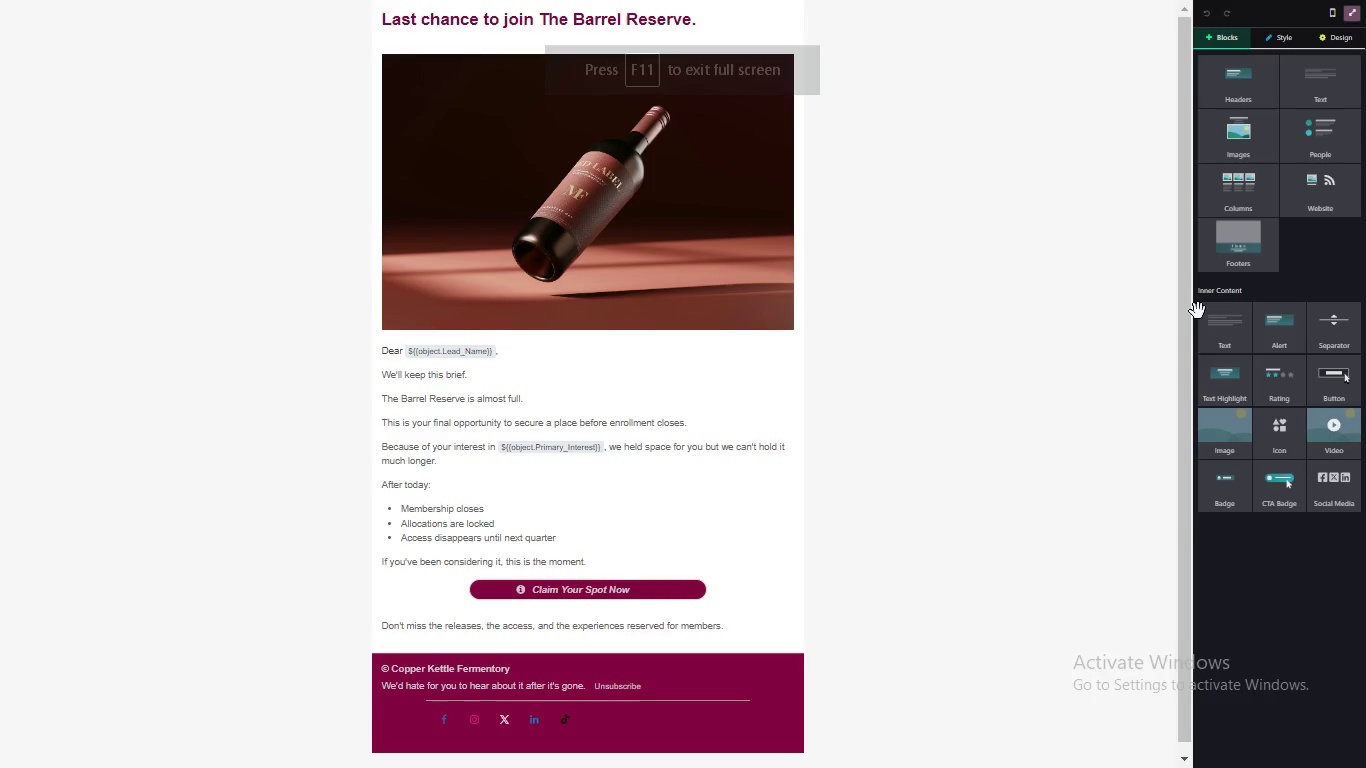 